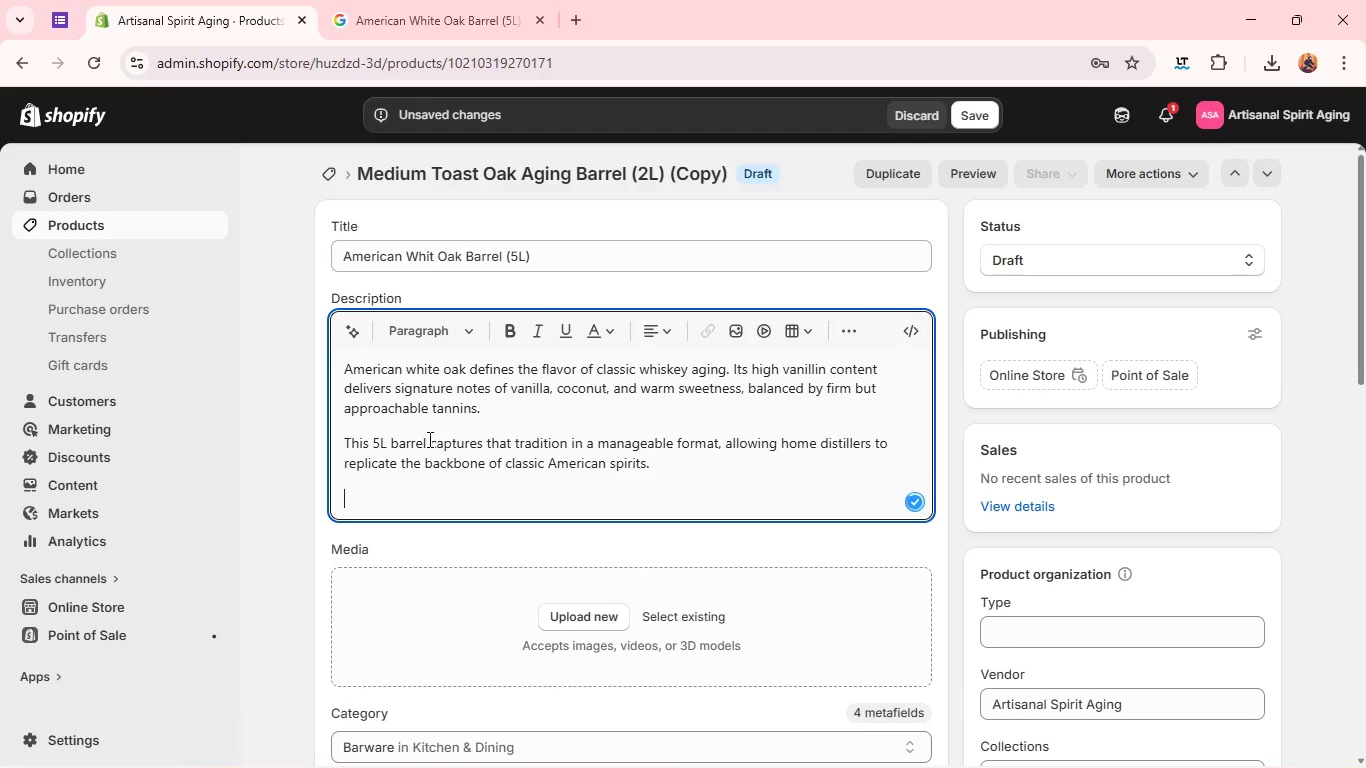 
key(PrintScreen)
 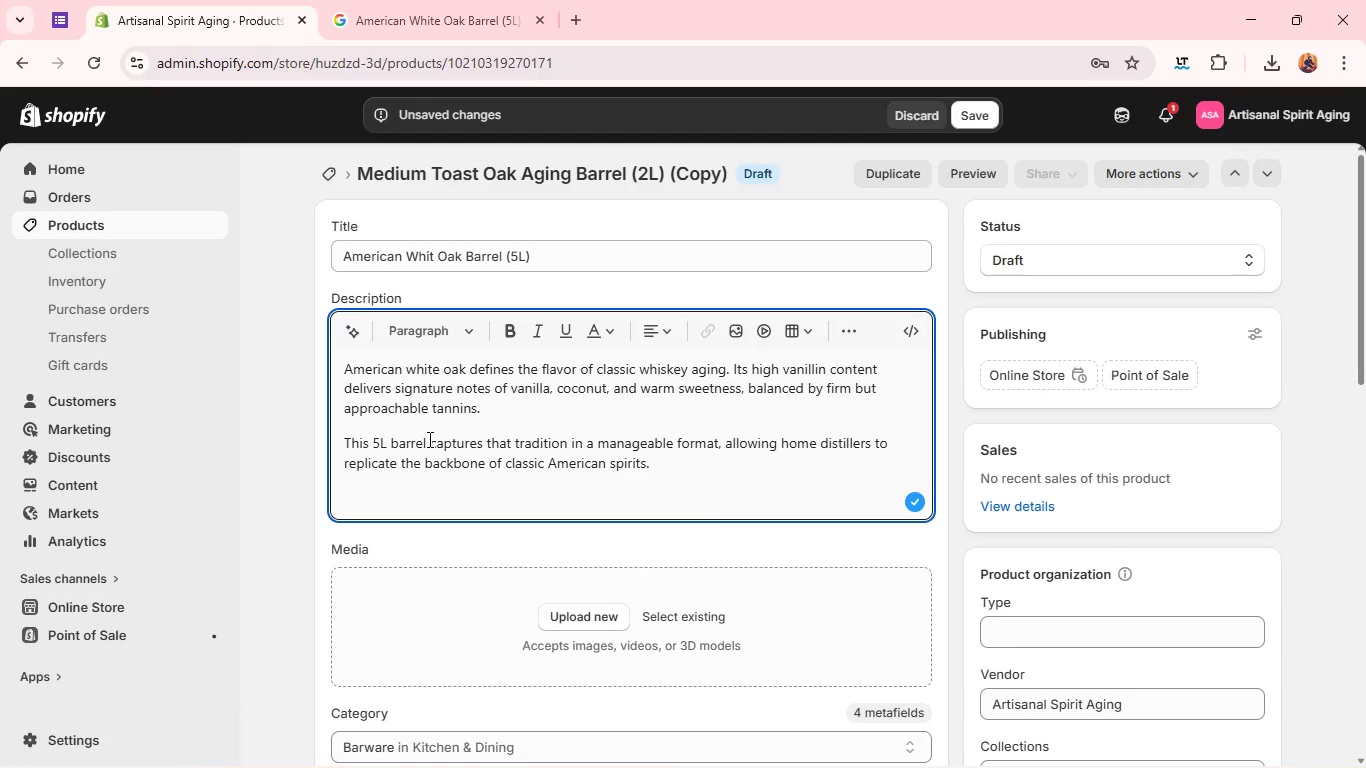 
key(Backspace)
 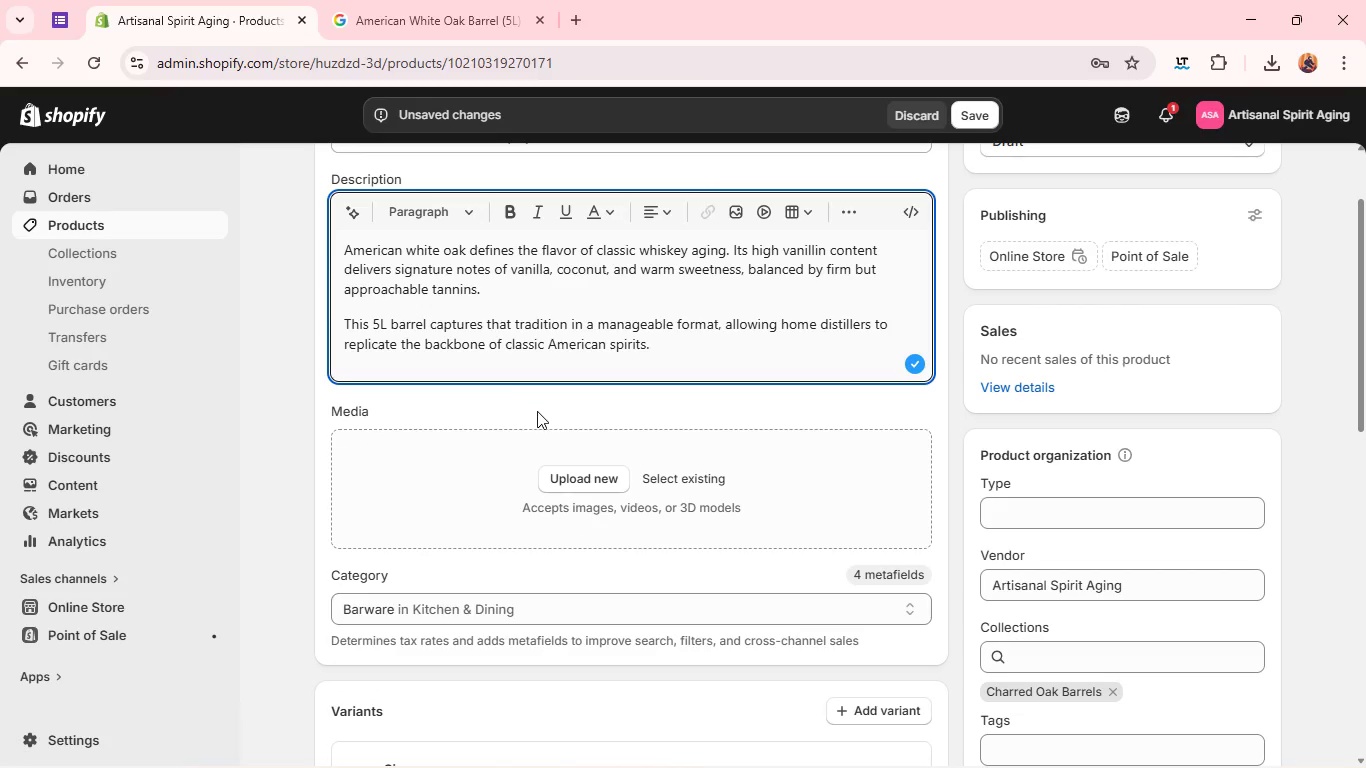 
left_click([550, 475])
 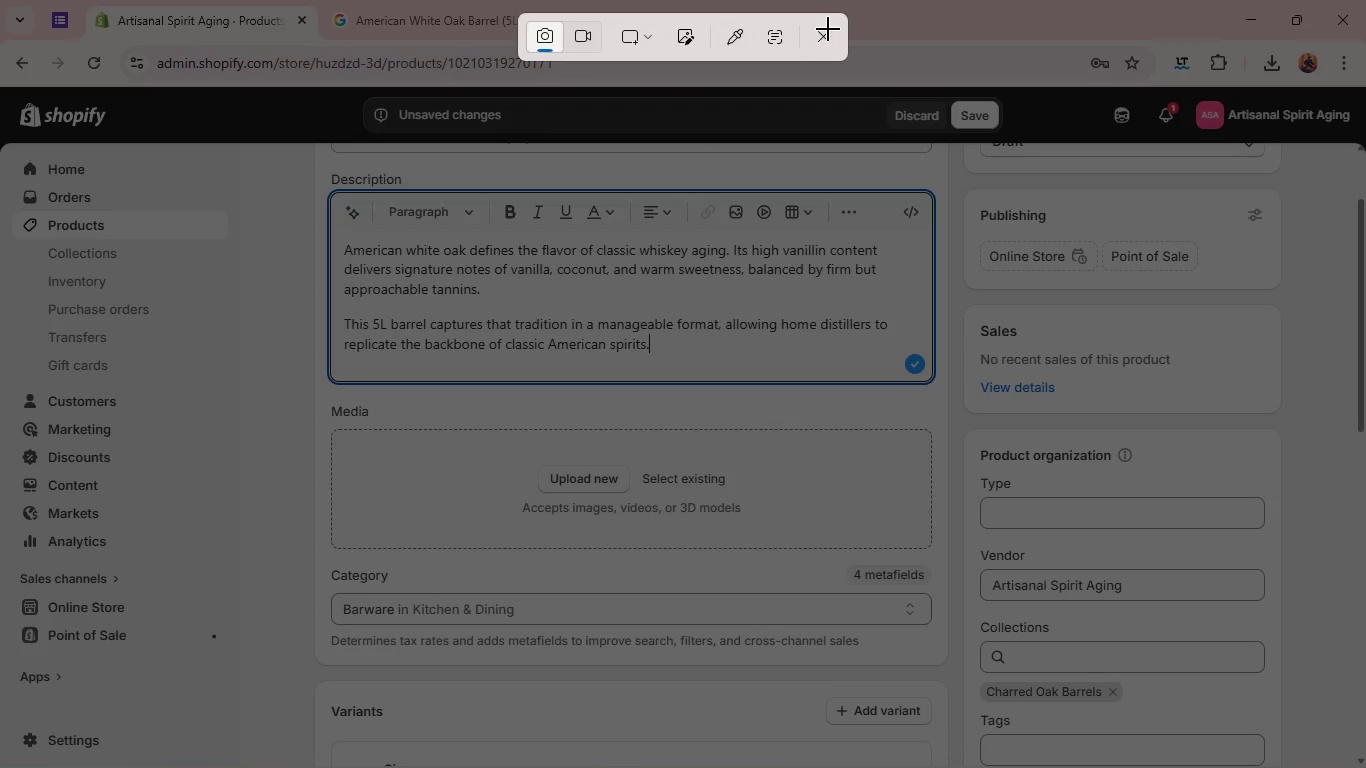 
left_click([823, 34])
 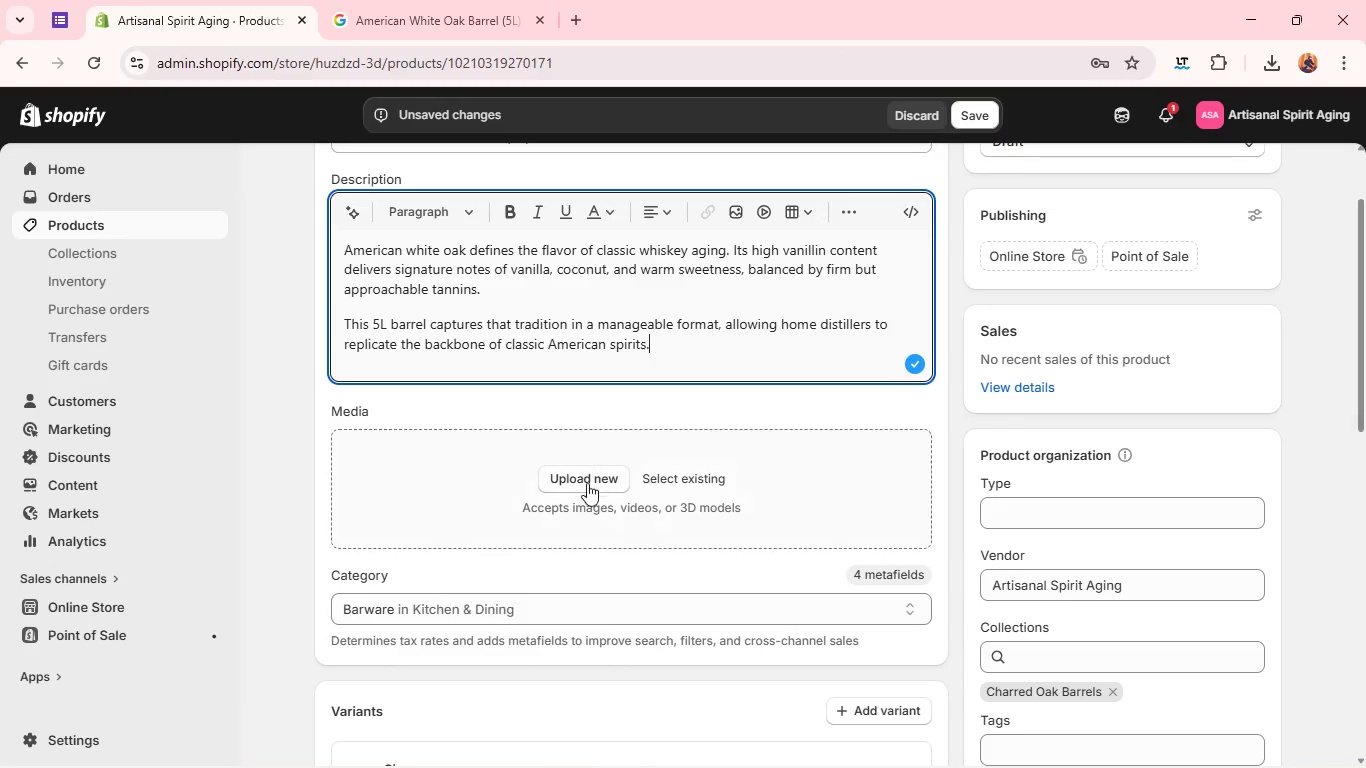 
left_click([586, 485])
 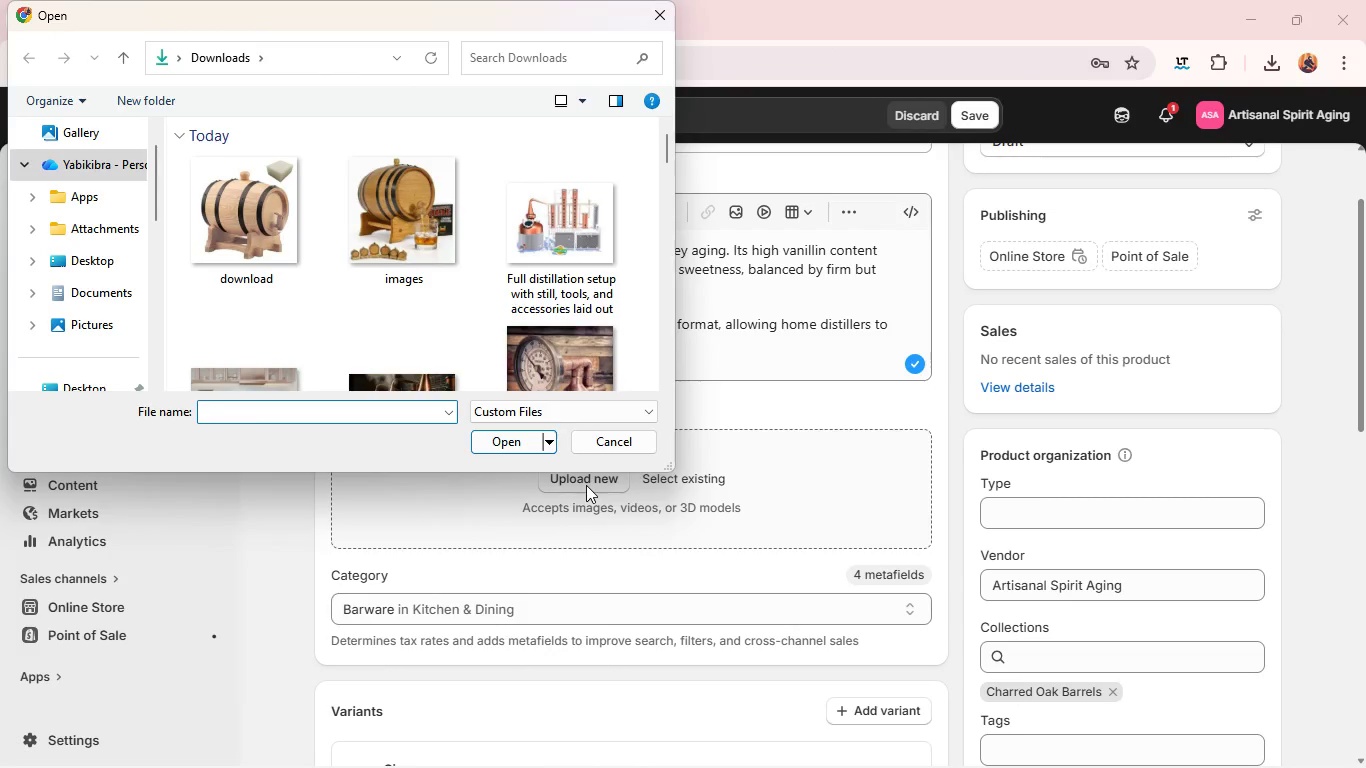 
left_click([290, 246])
 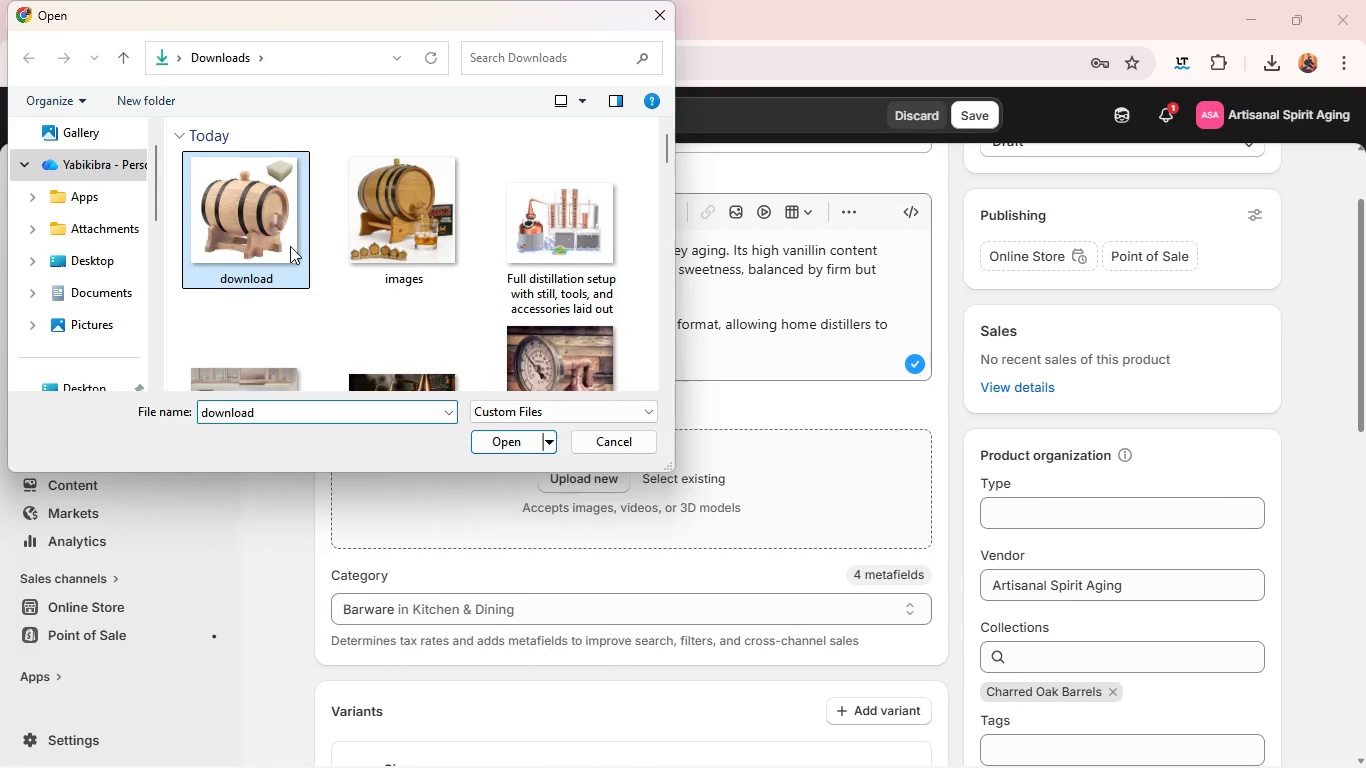 
key(Enter)
 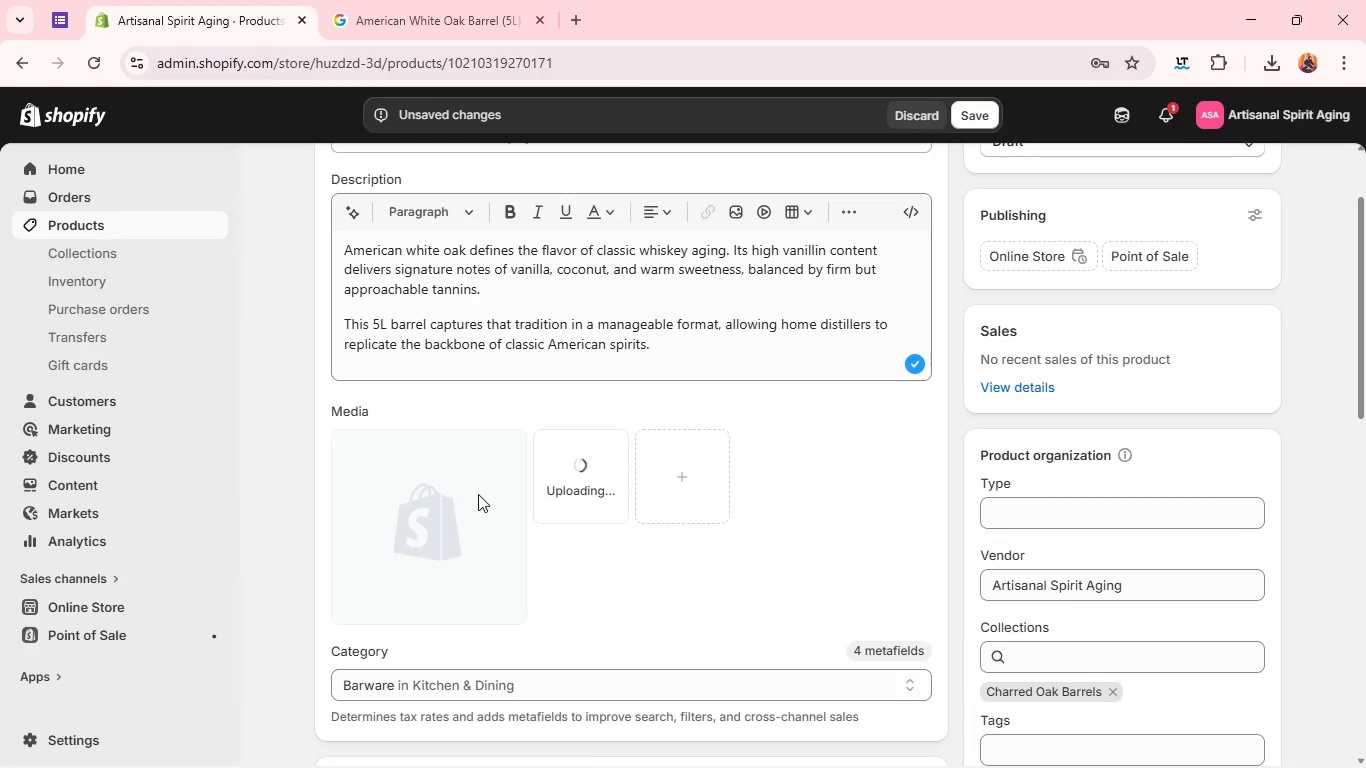 
double_click([478, 494])
 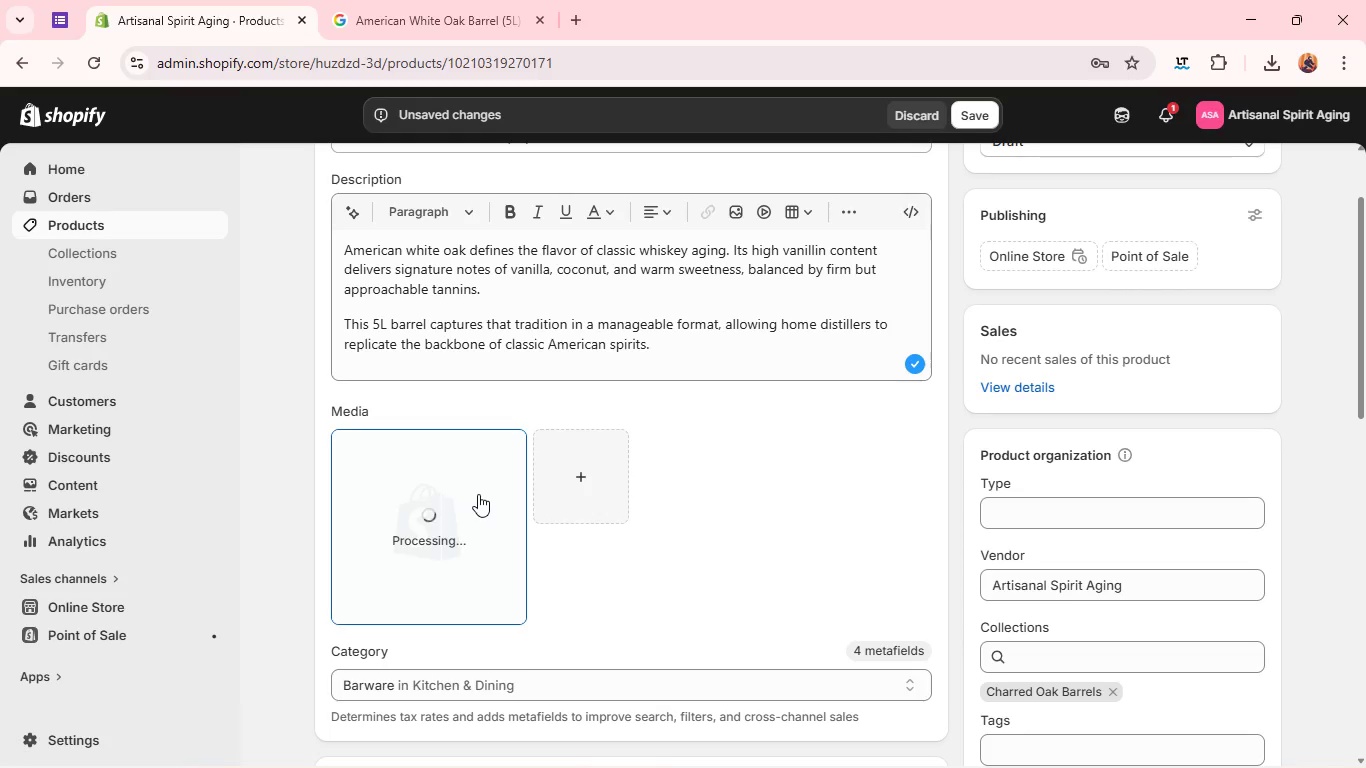 
triple_click([478, 494])
 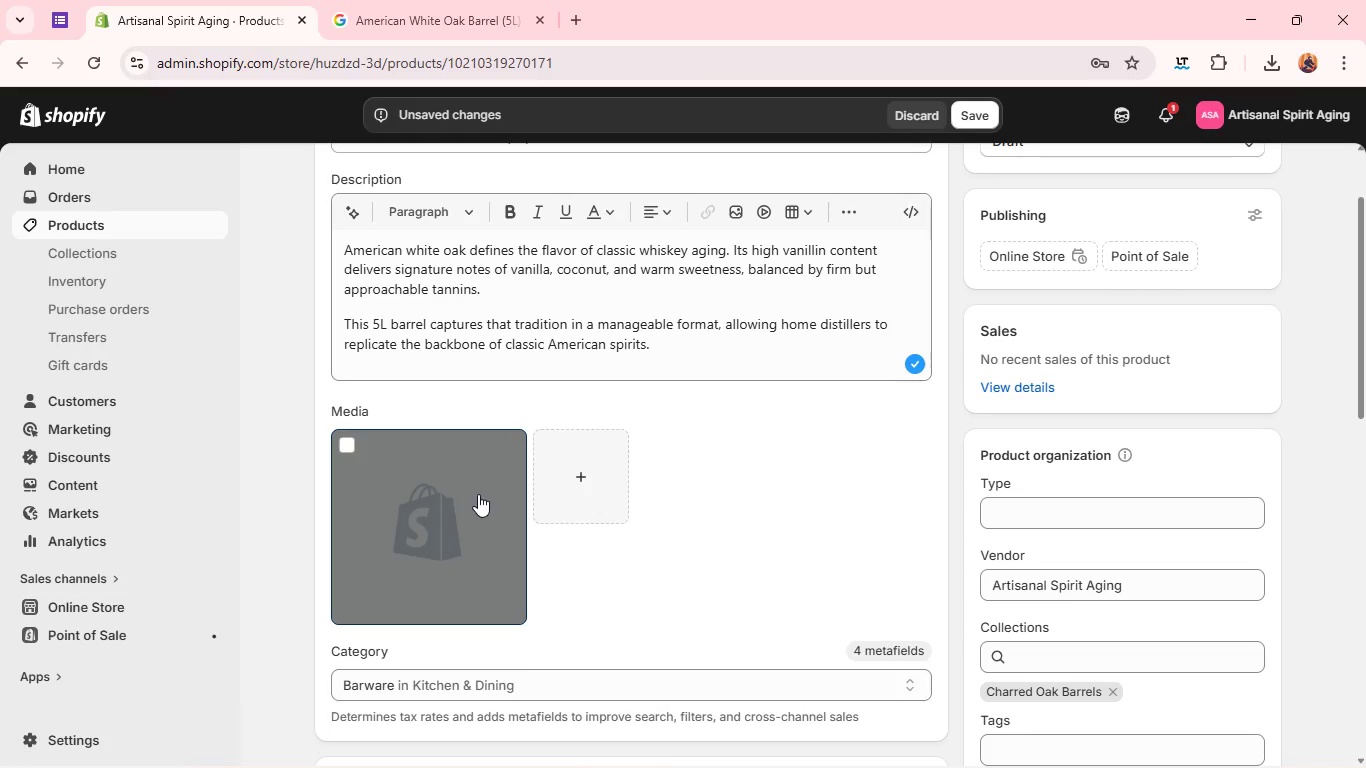 
left_click([478, 494])
 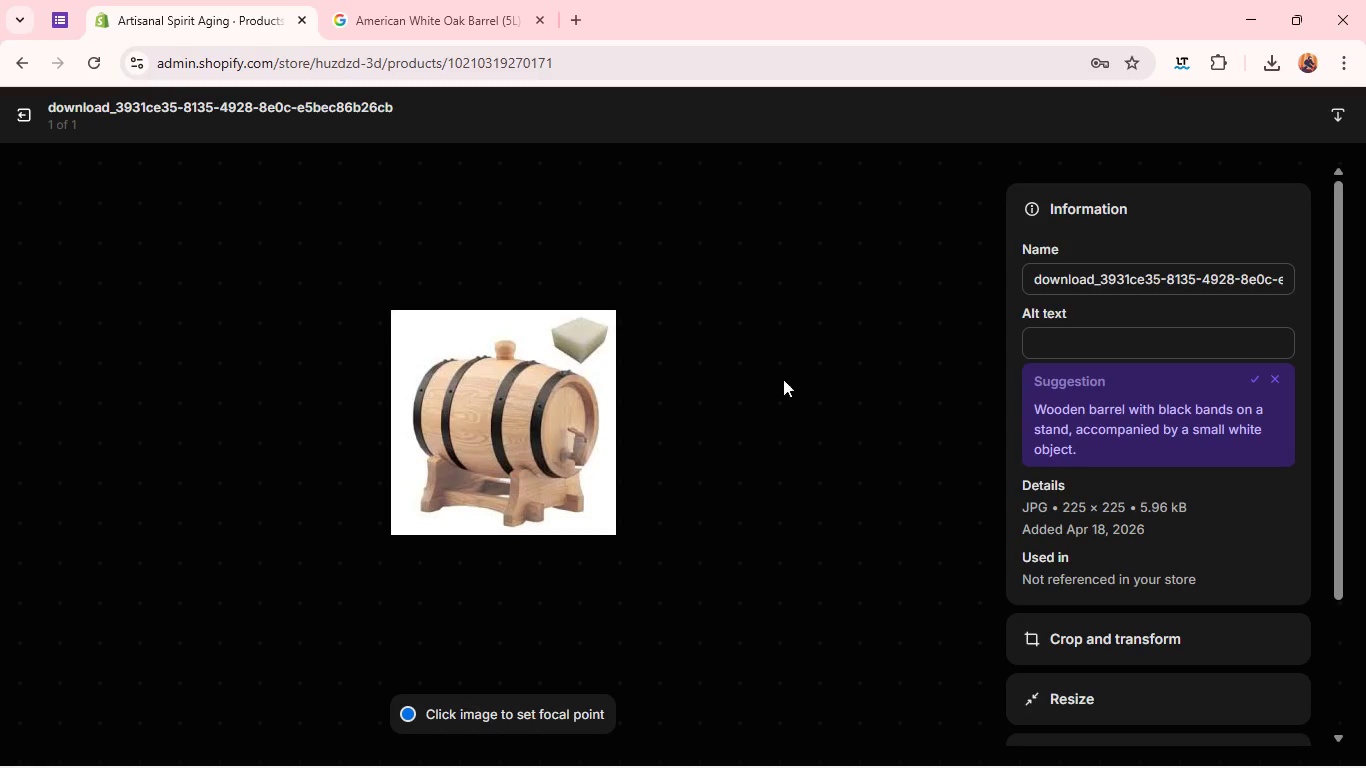 
left_click([1059, 332])
 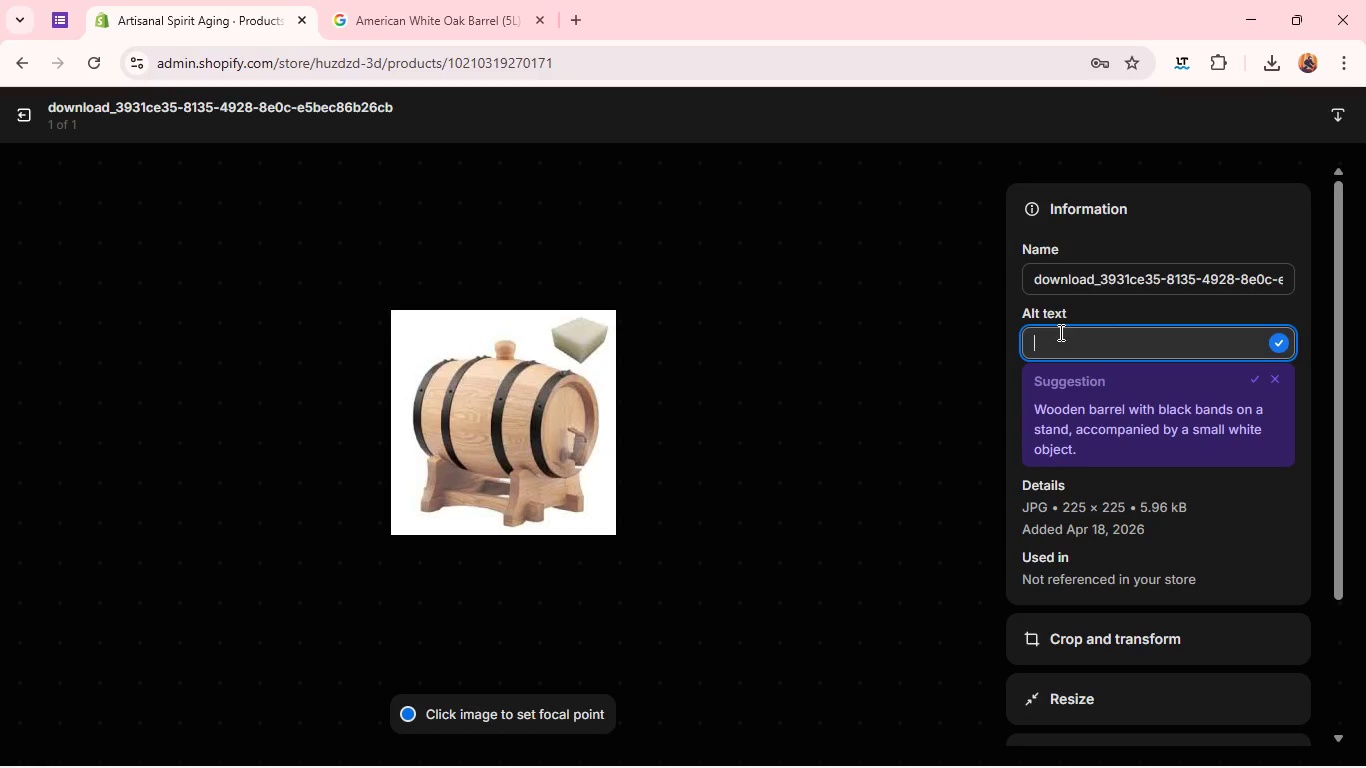 
type(American white oak barrel for whiskey aging)
 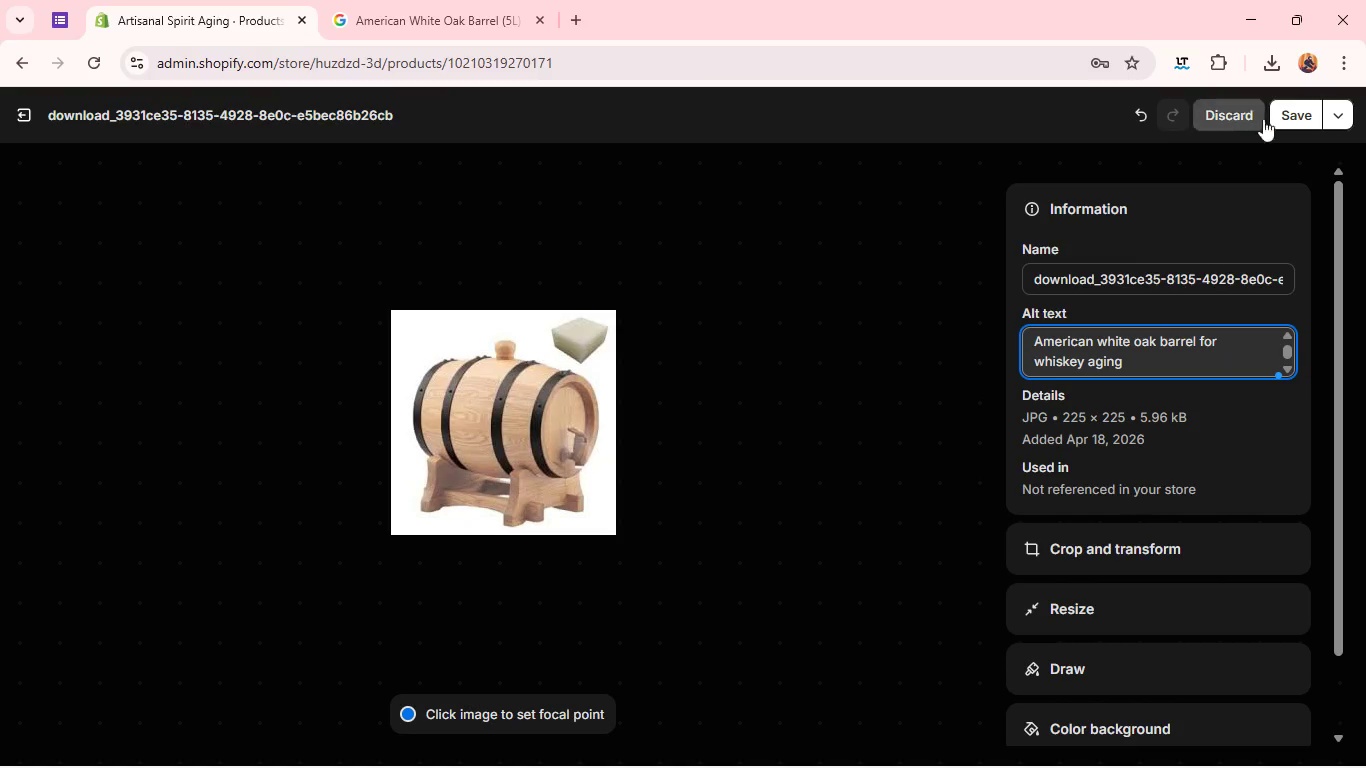 
left_click([1296, 108])
 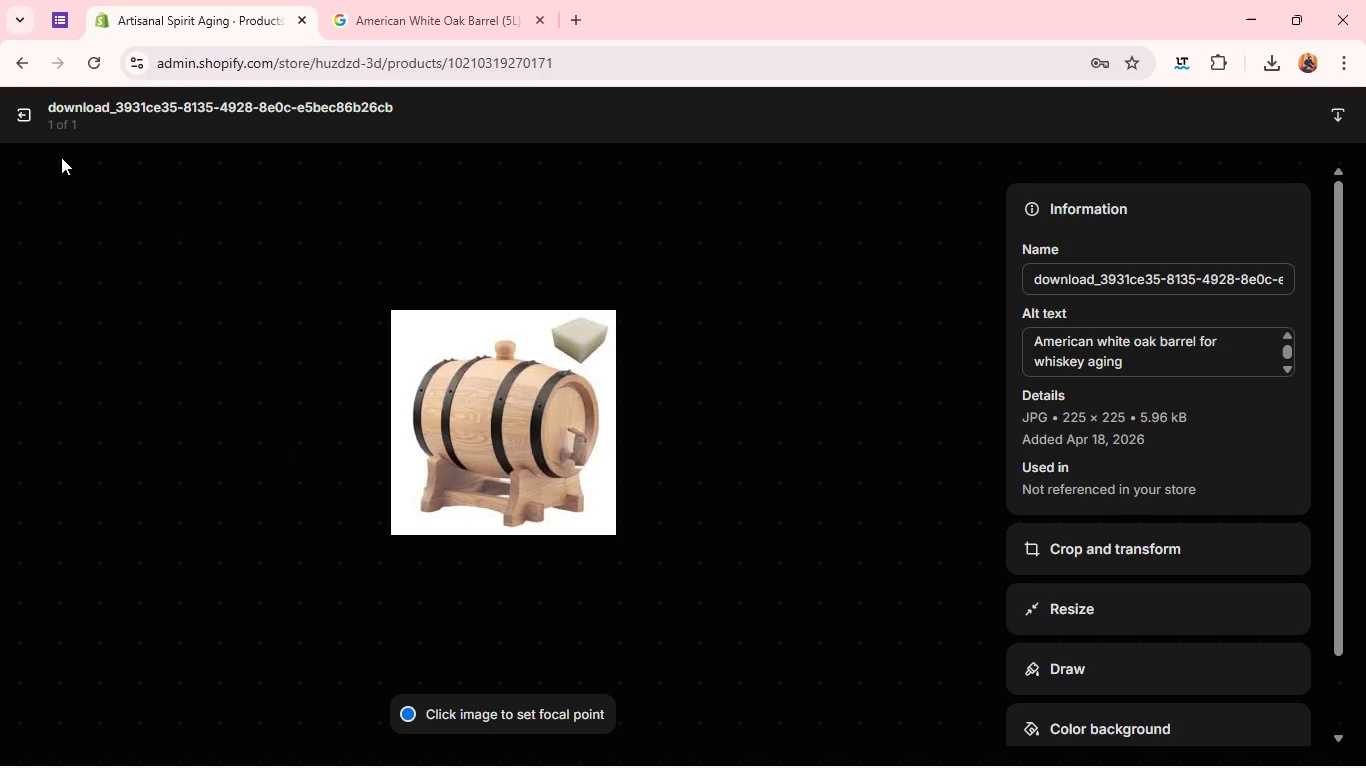 
left_click([44, 133])
 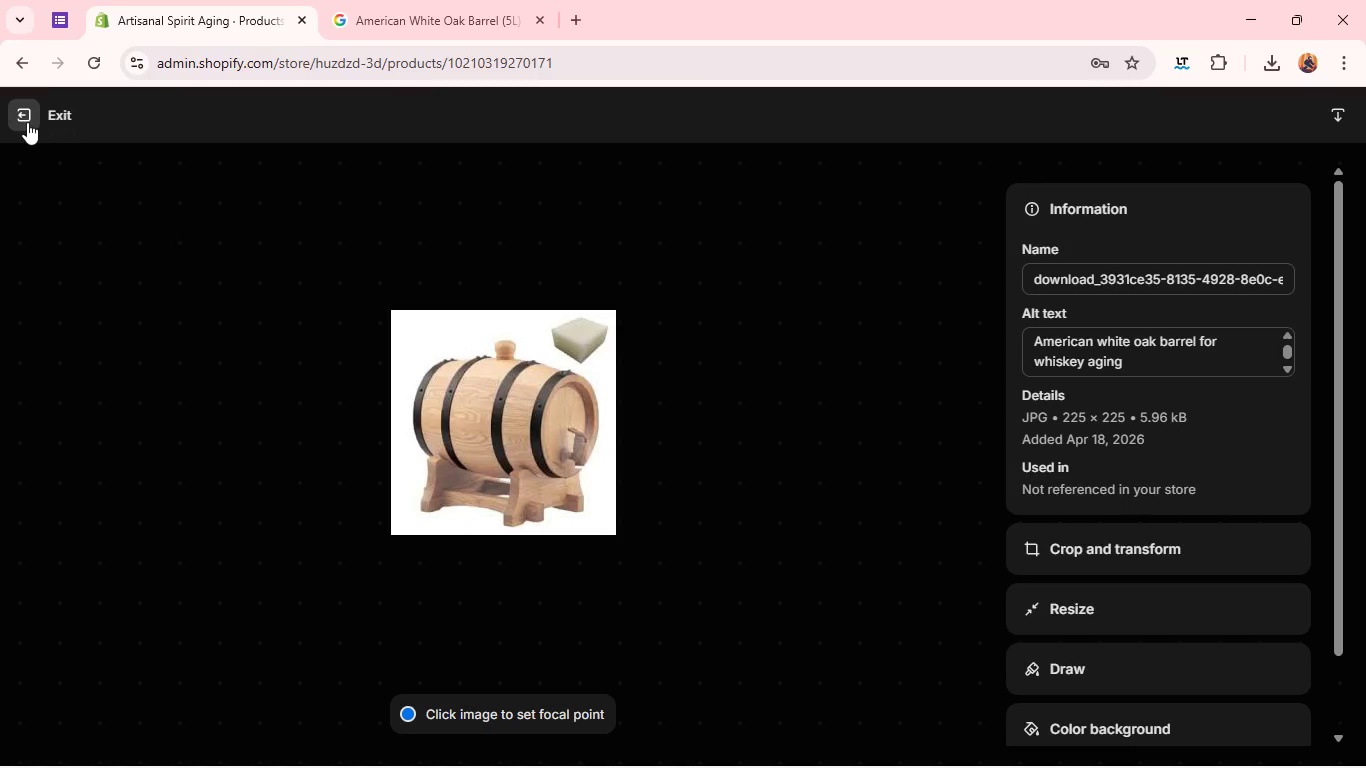 
left_click([27, 122])
 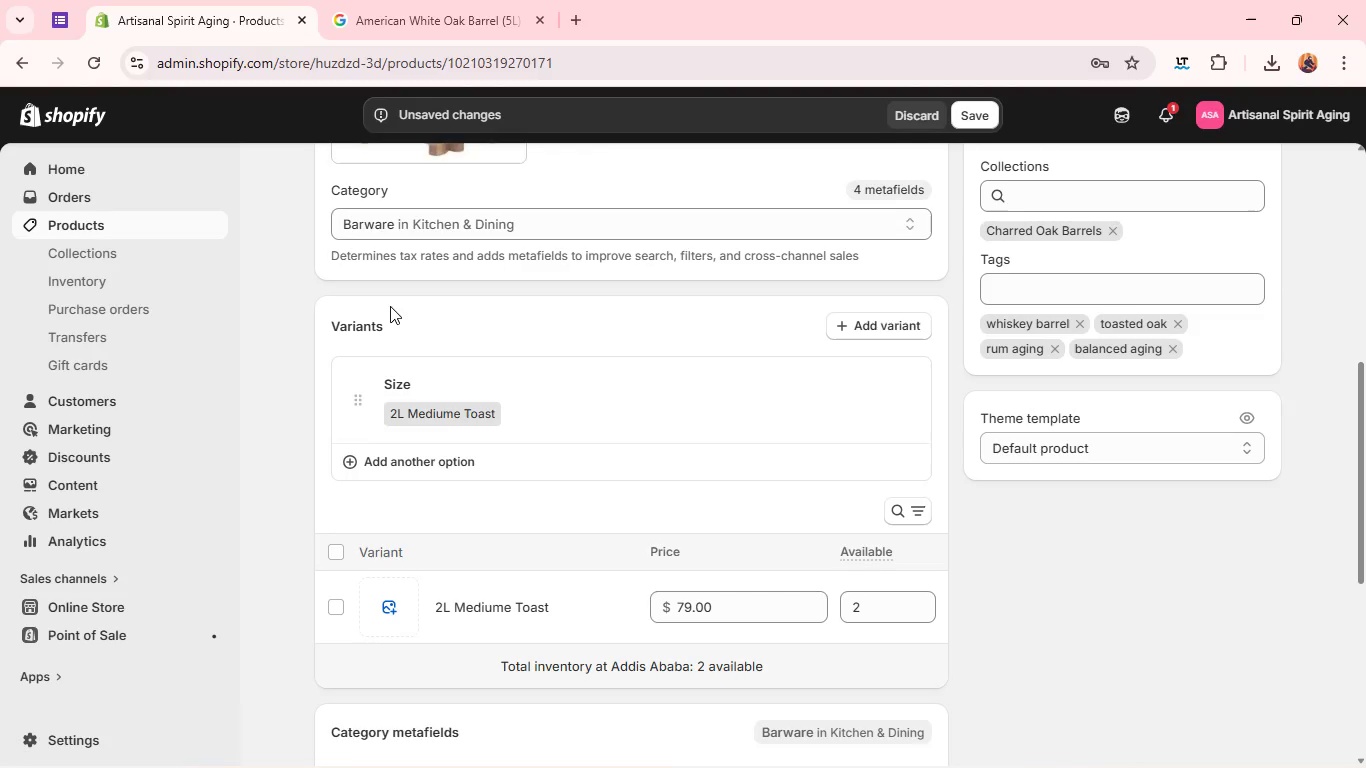 
left_click([417, 394])
 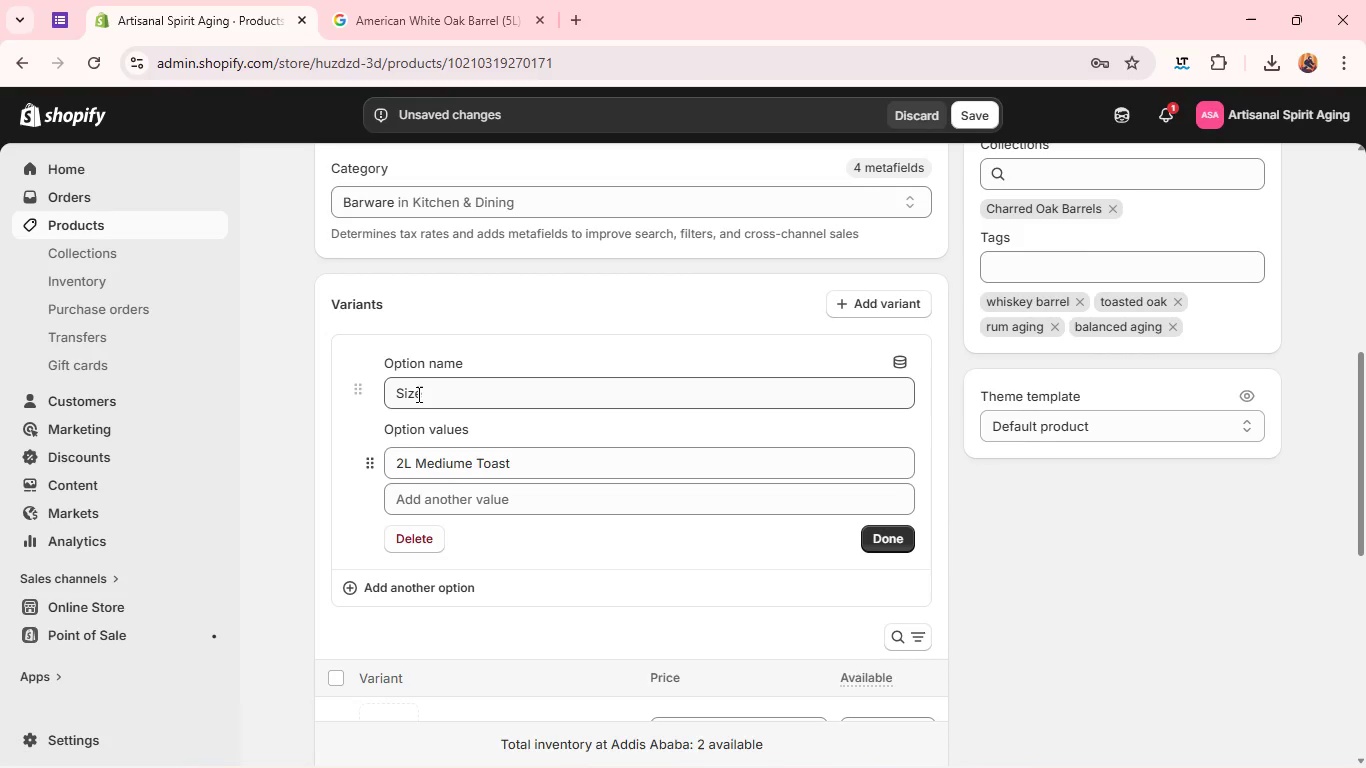 
wait(8.89)
 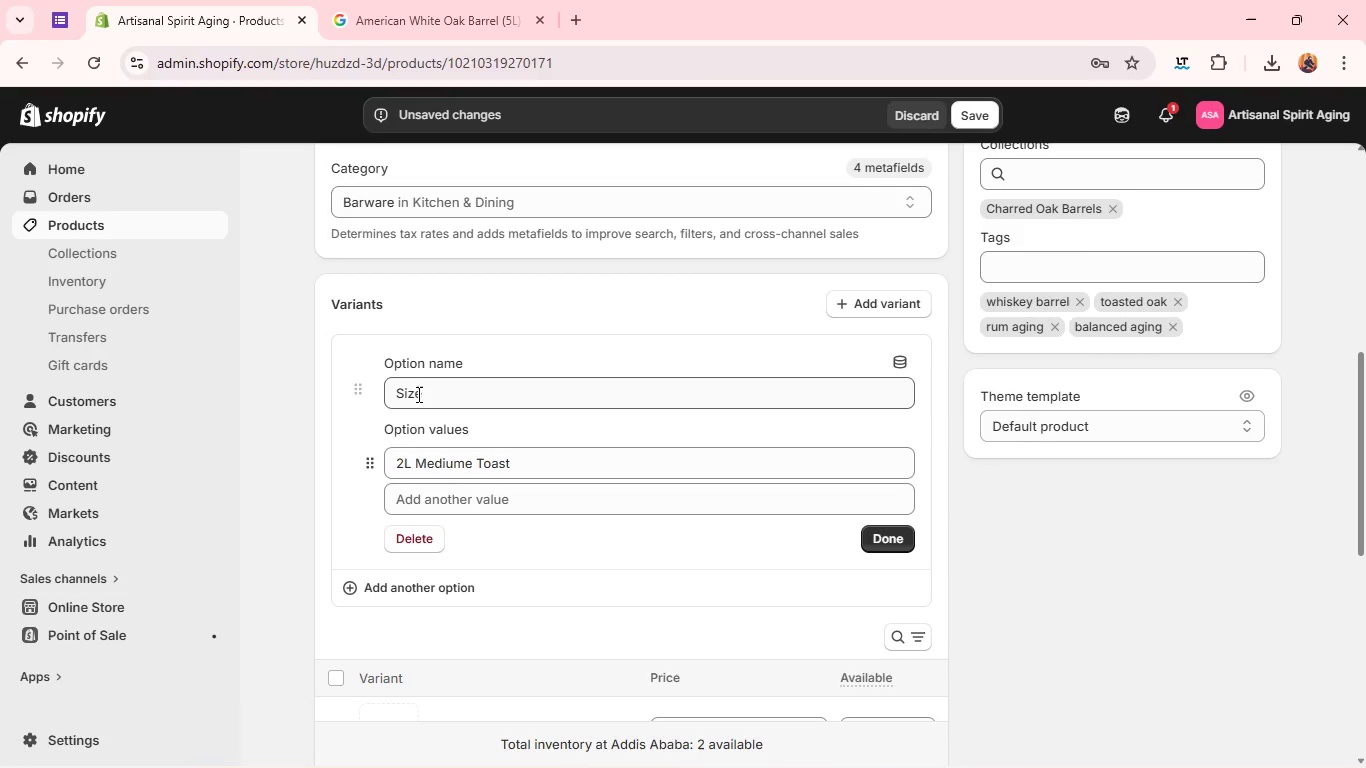 
double_click([437, 459])
 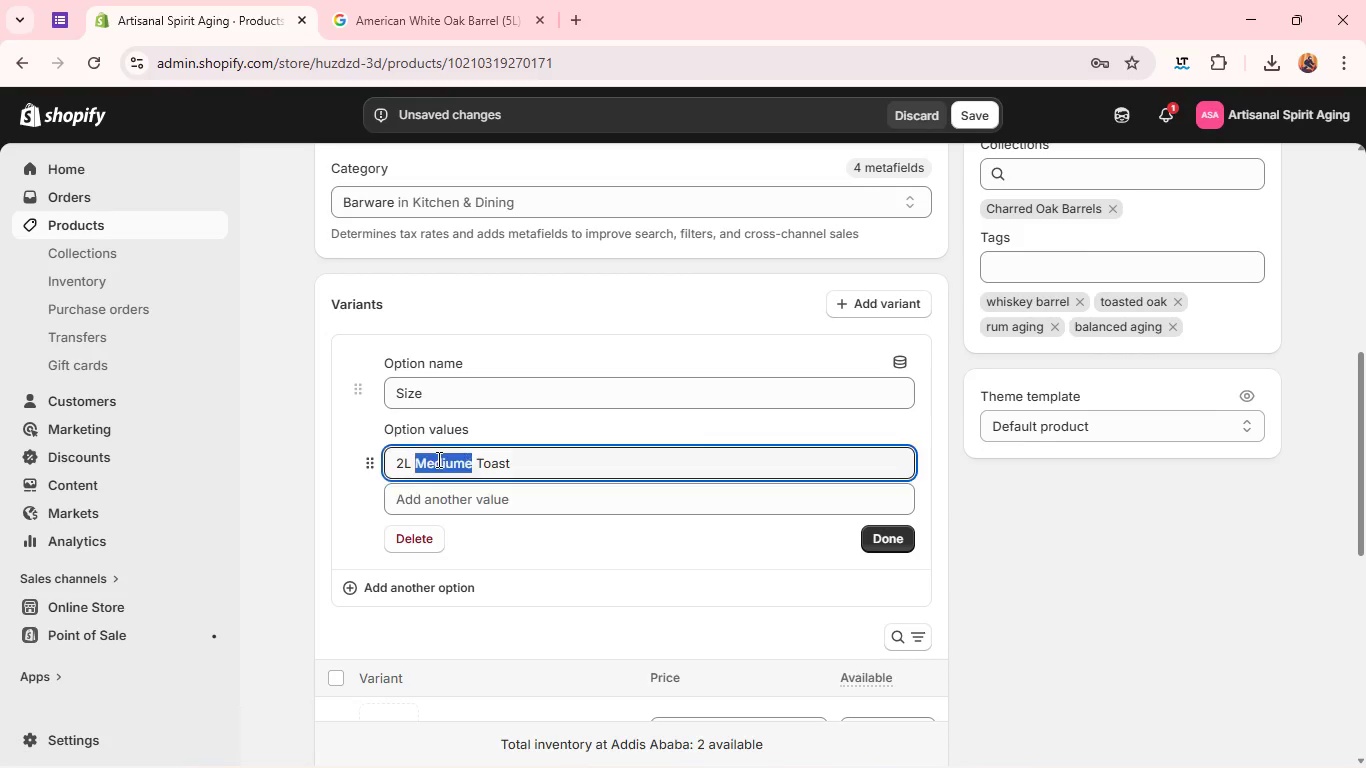 
triple_click([437, 459])
 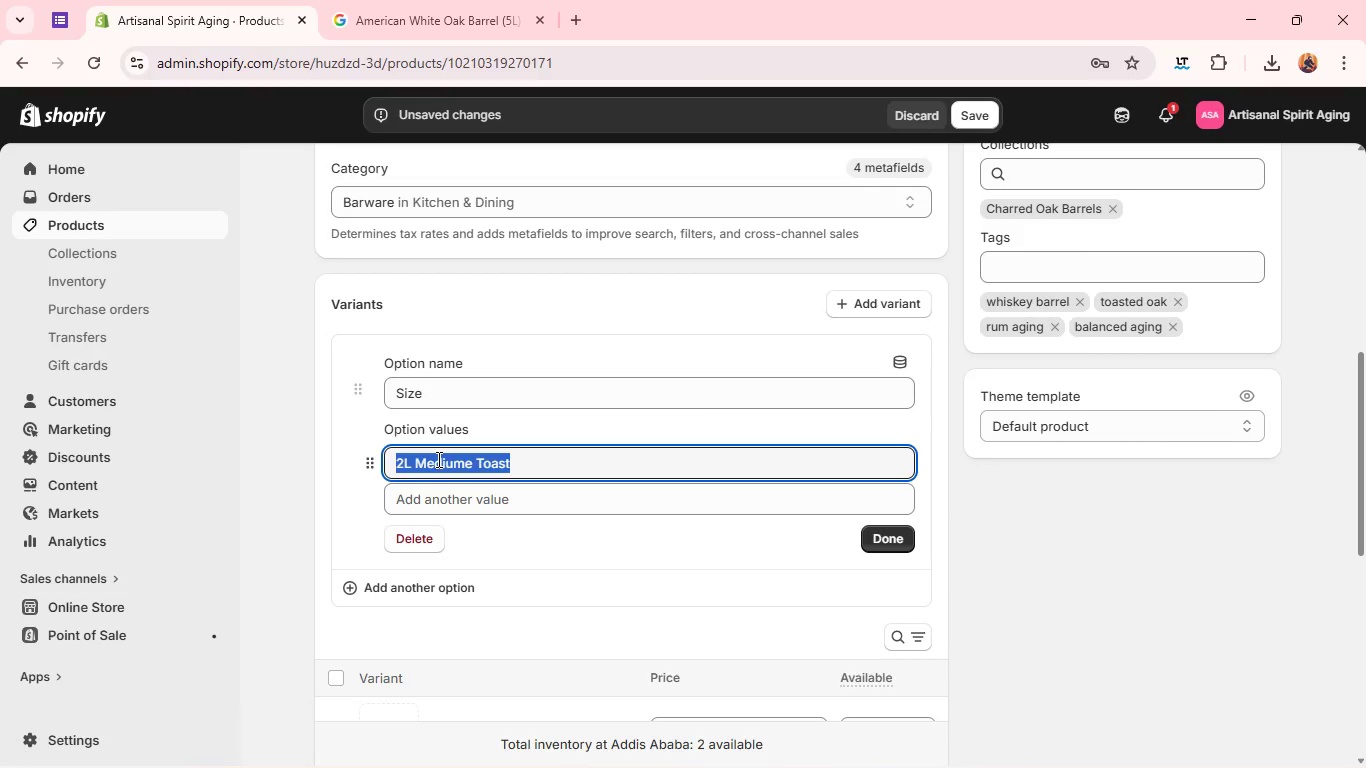 
type(5L)
 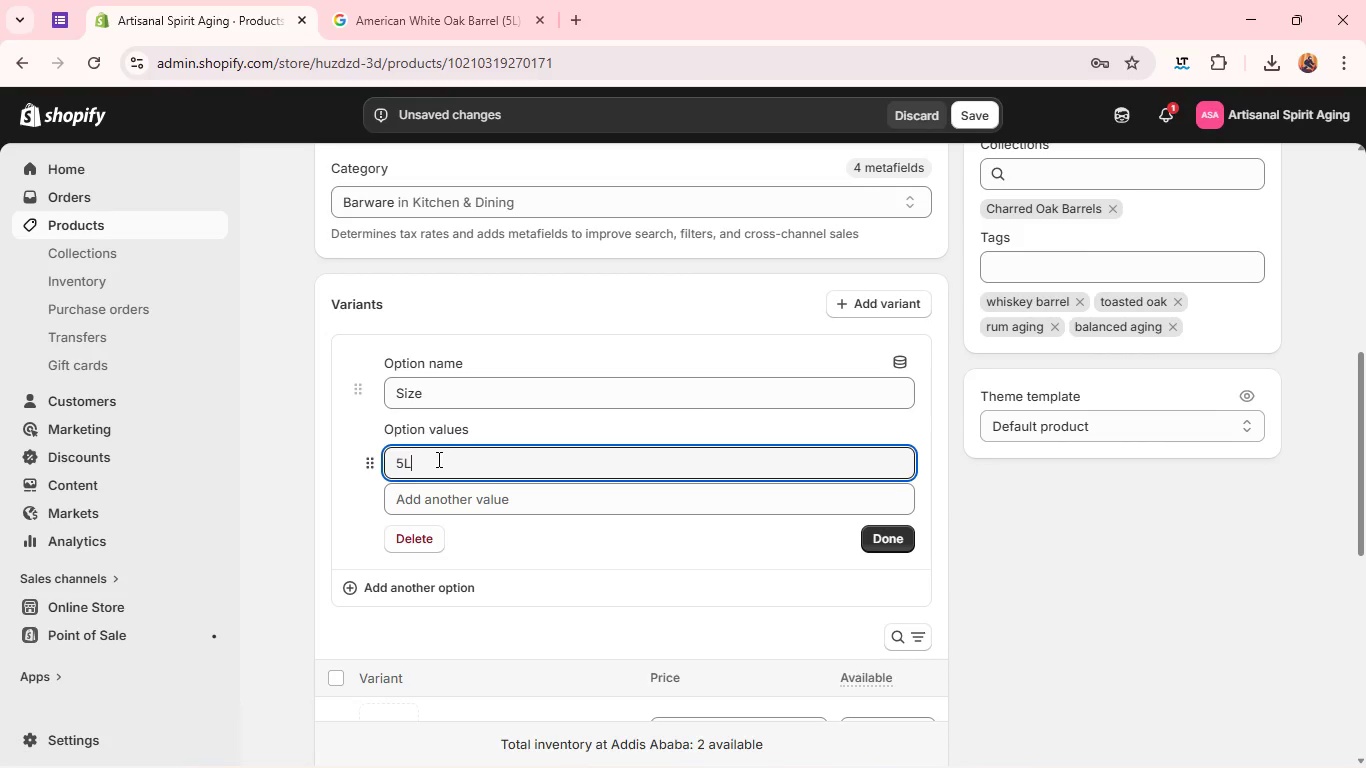 
left_click([439, 473])
 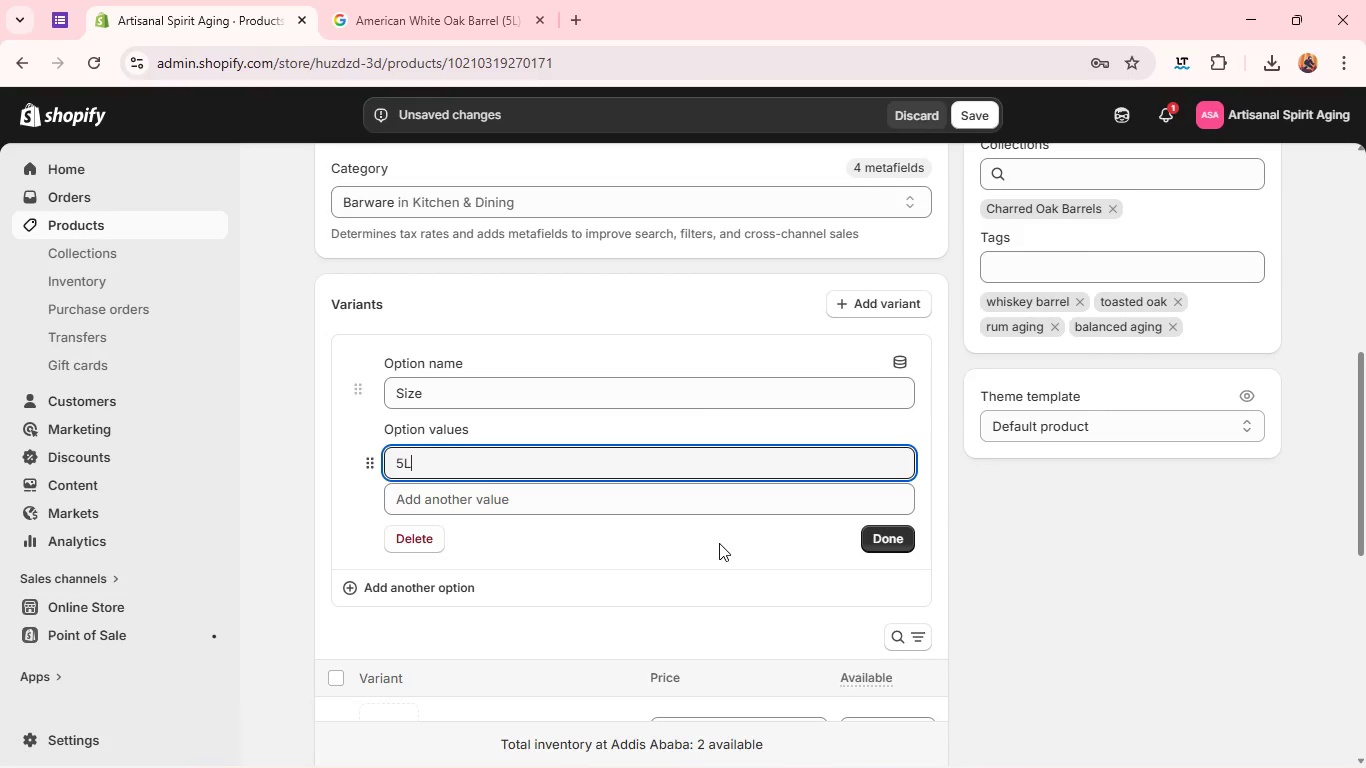 
left_click([877, 539])
 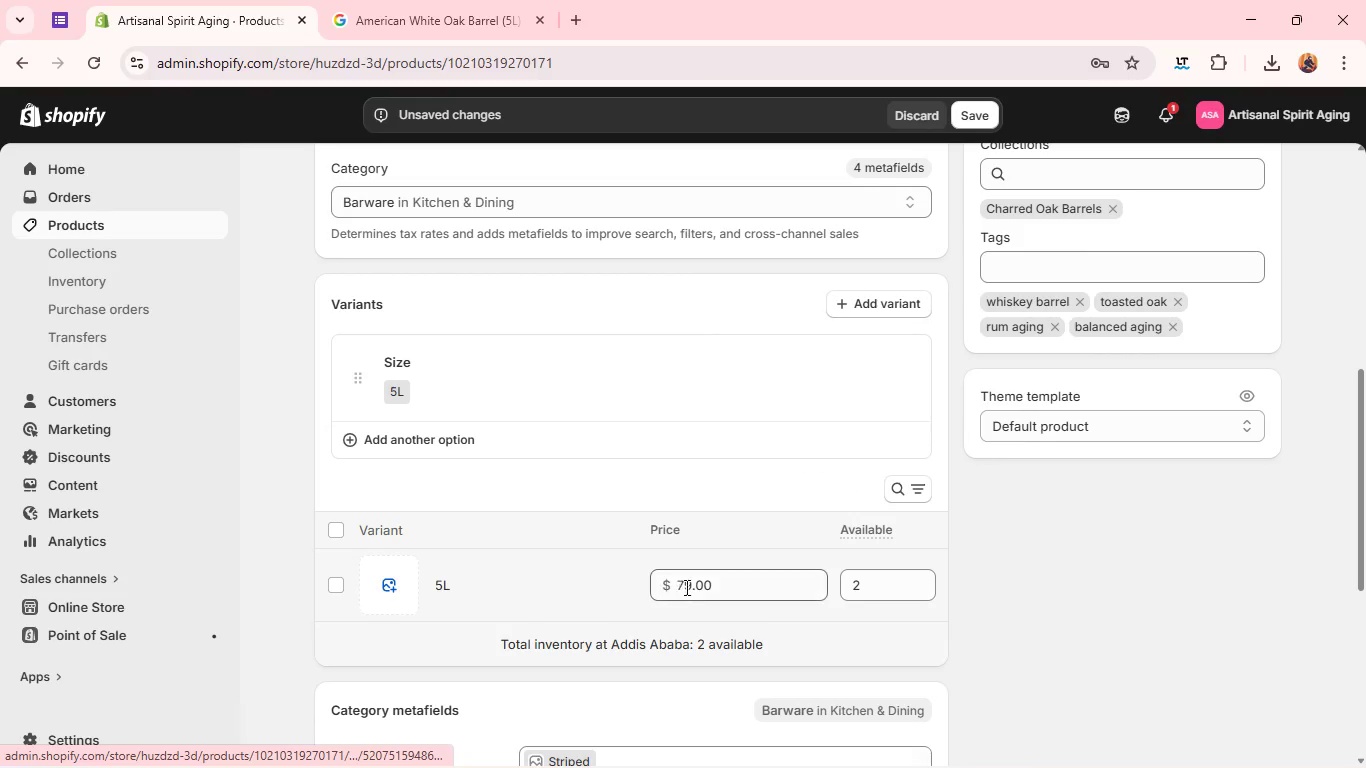 
double_click([690, 585])
 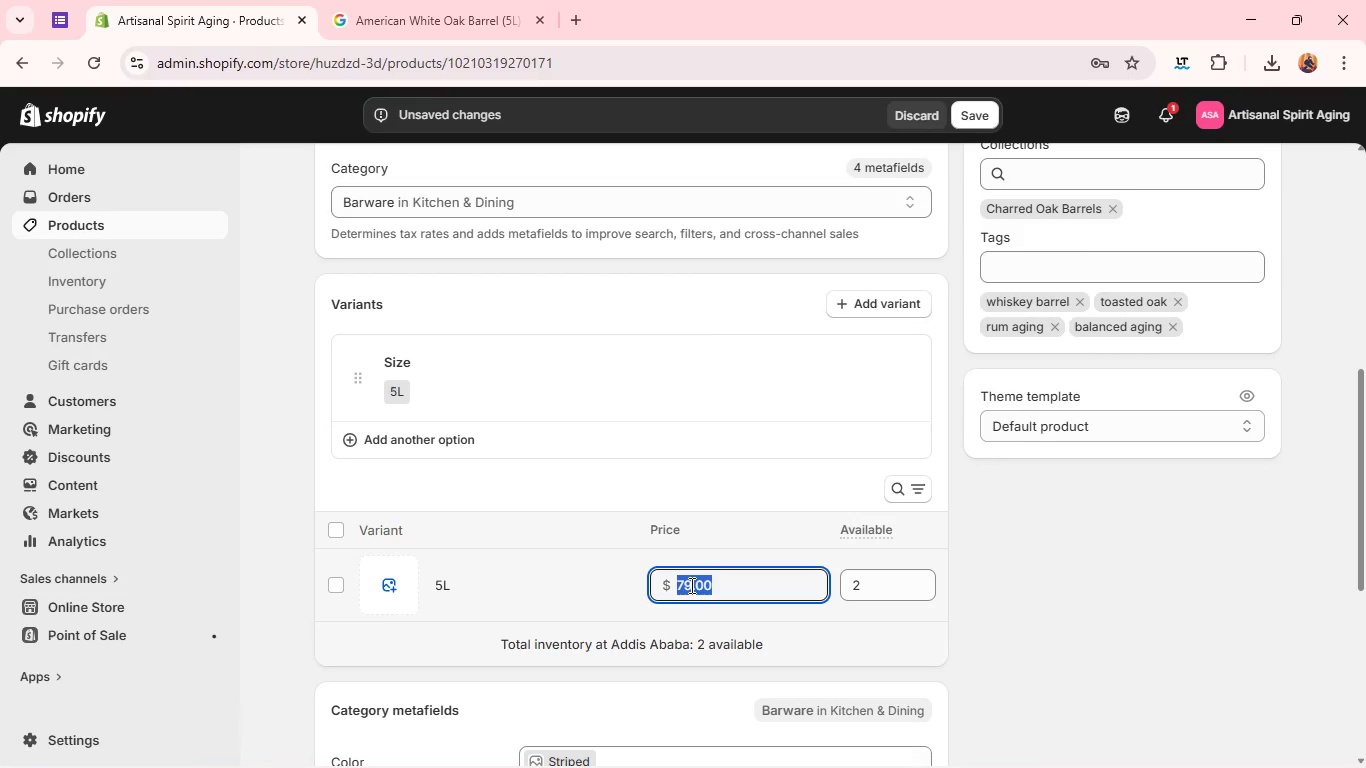 
wait(5.19)
 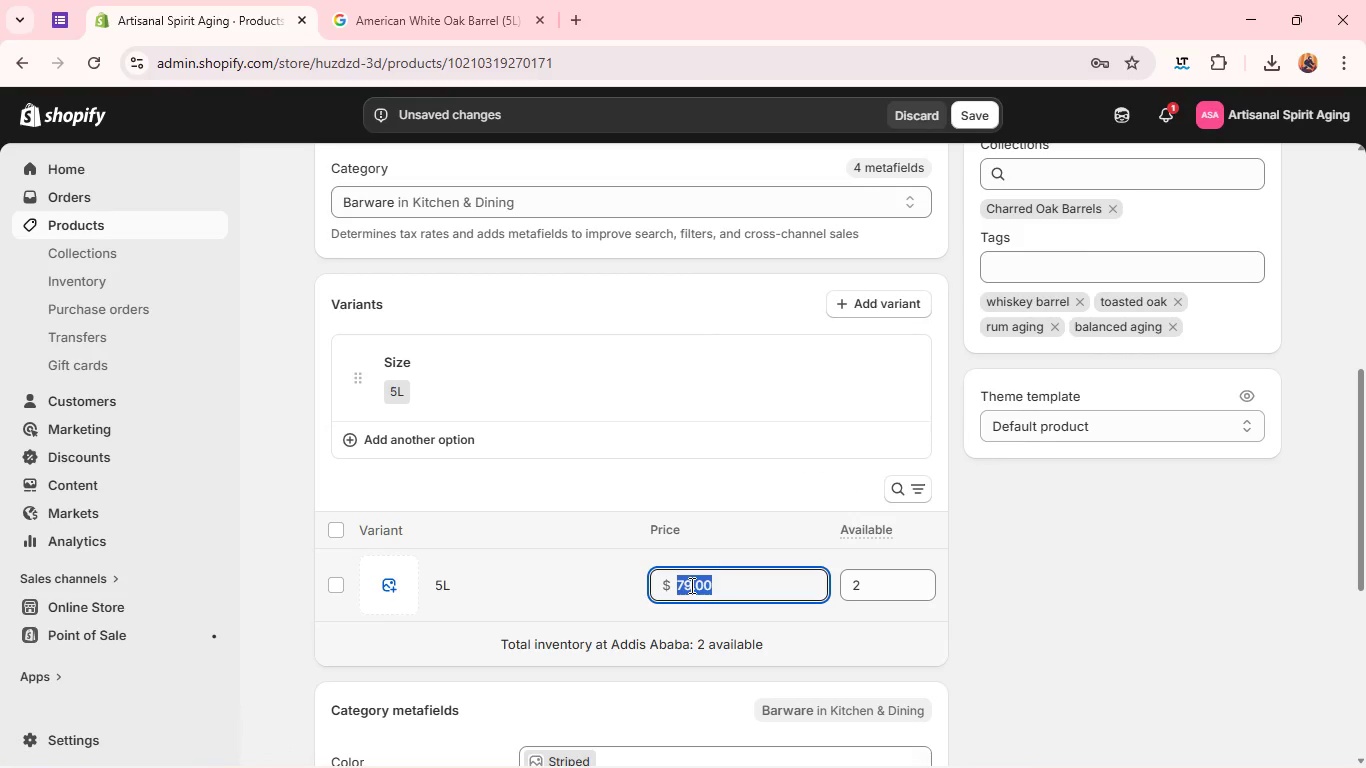 
type(139)
 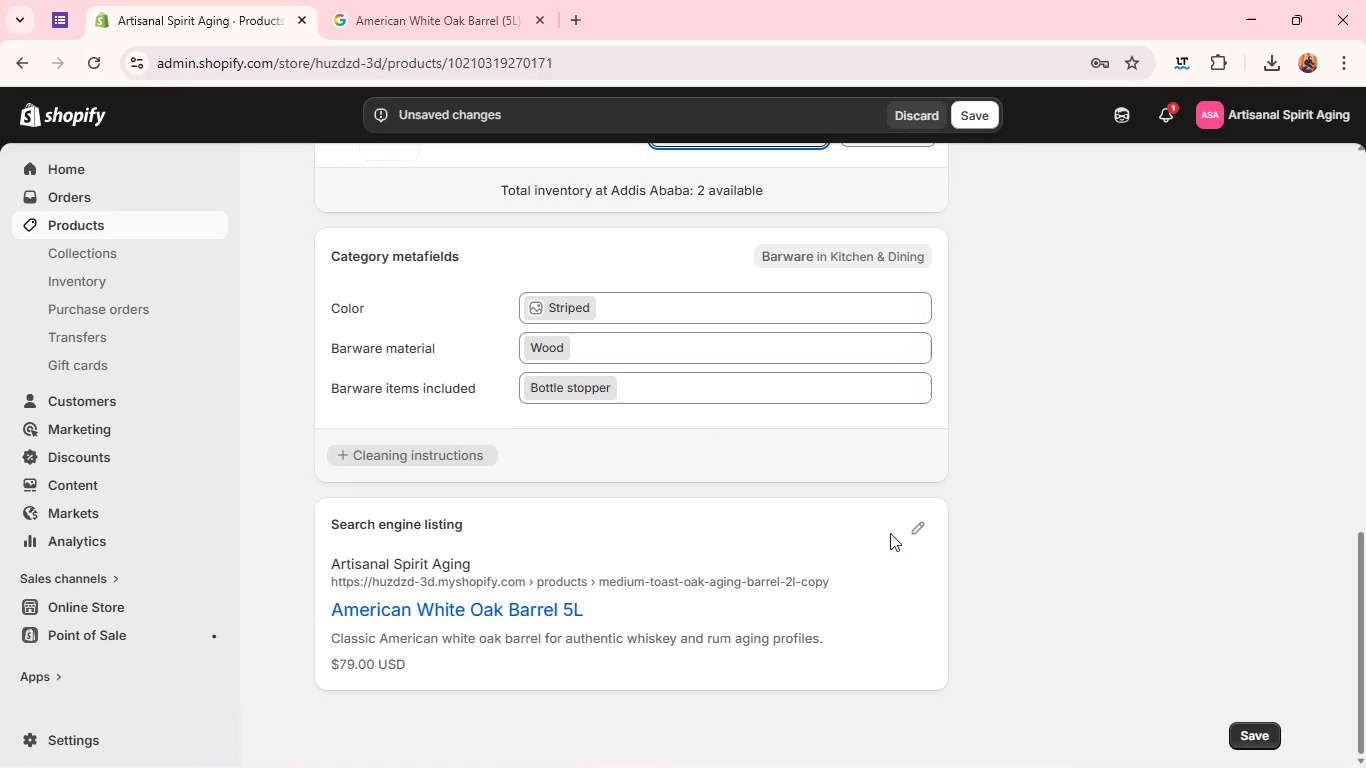 
left_click([911, 529])
 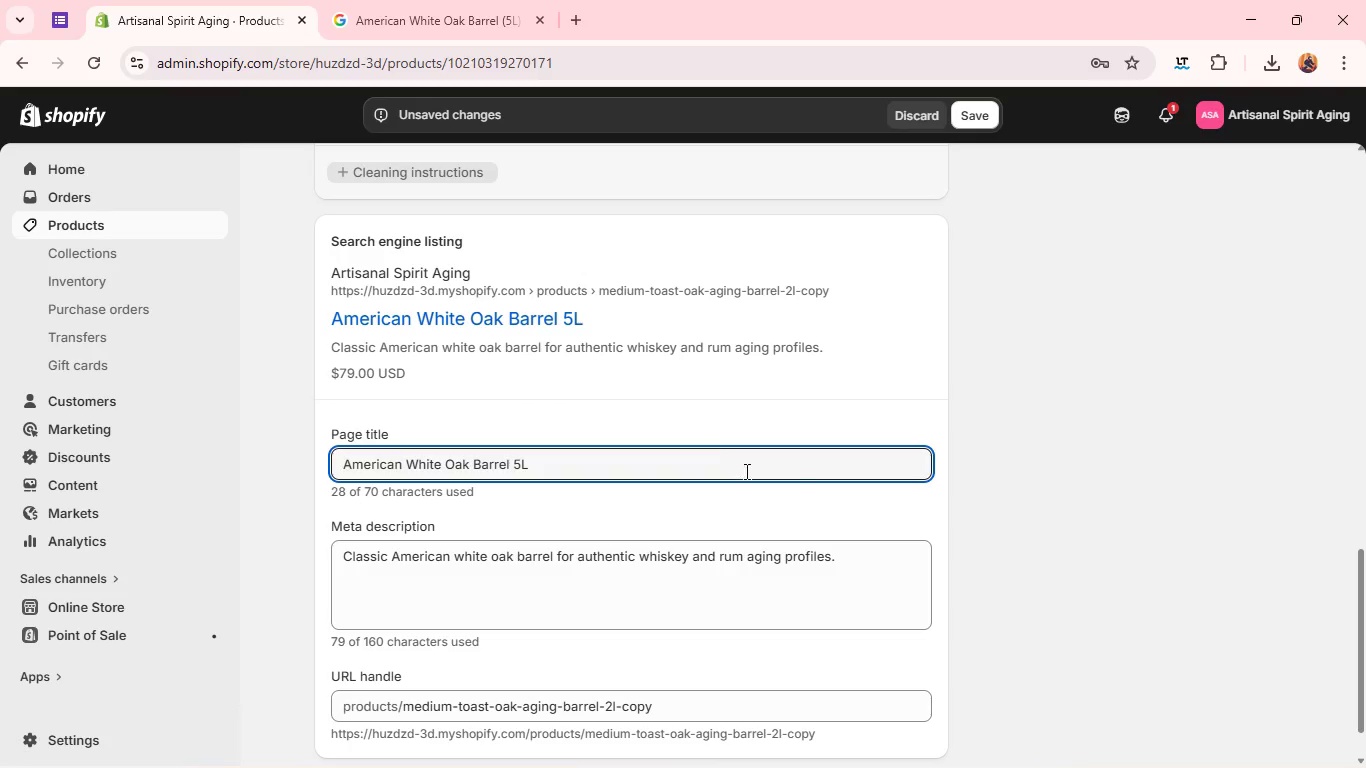 
double_click([712, 464])
 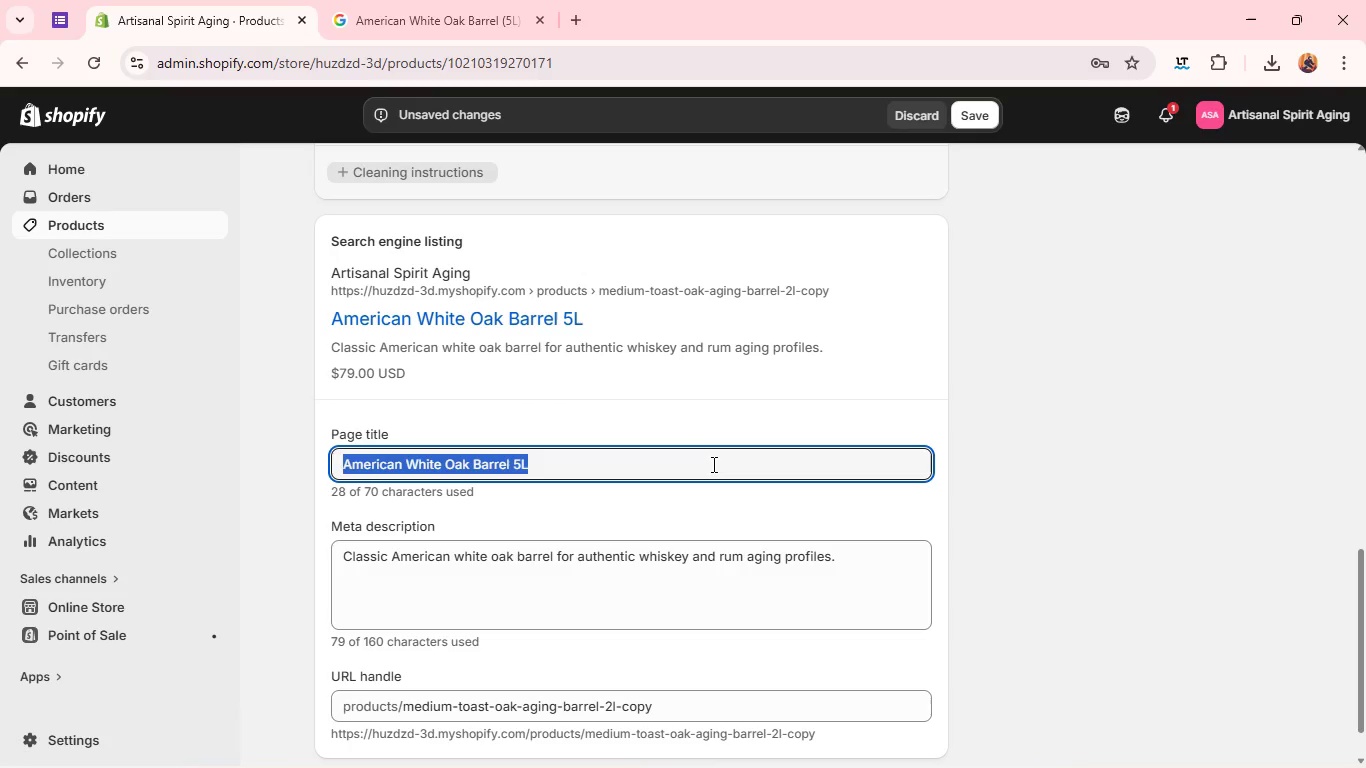 
triple_click([712, 464])
 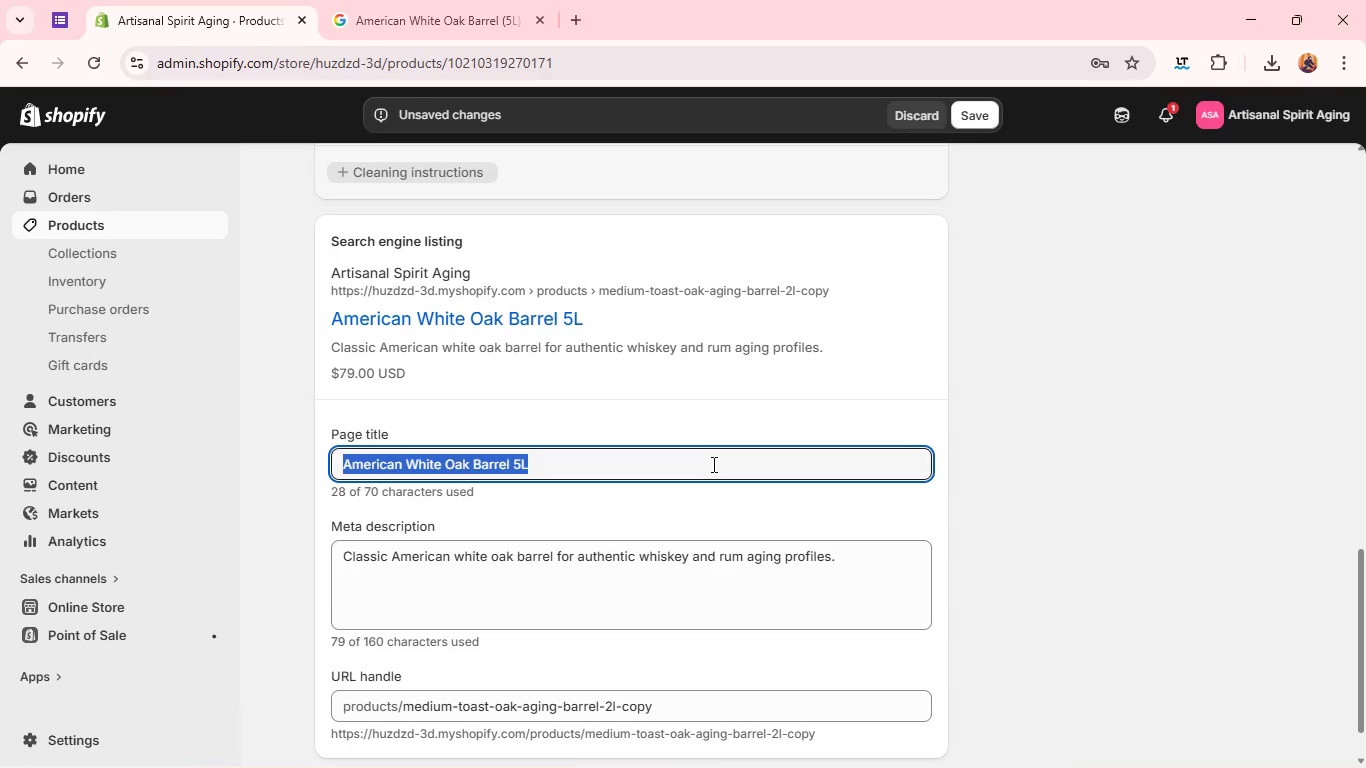 
wait(5.41)
 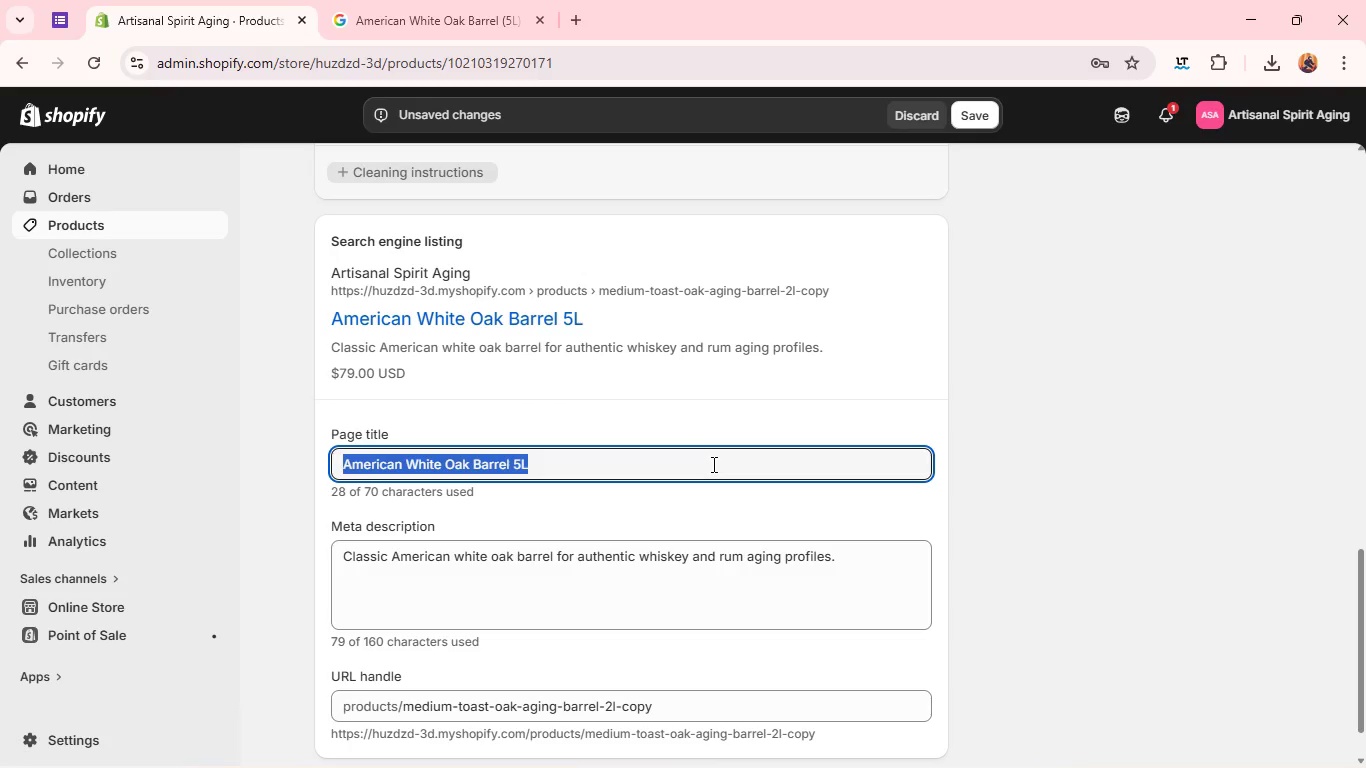 
type(american White Oak BARRel 5l)
key(Backspace)
type(L)
 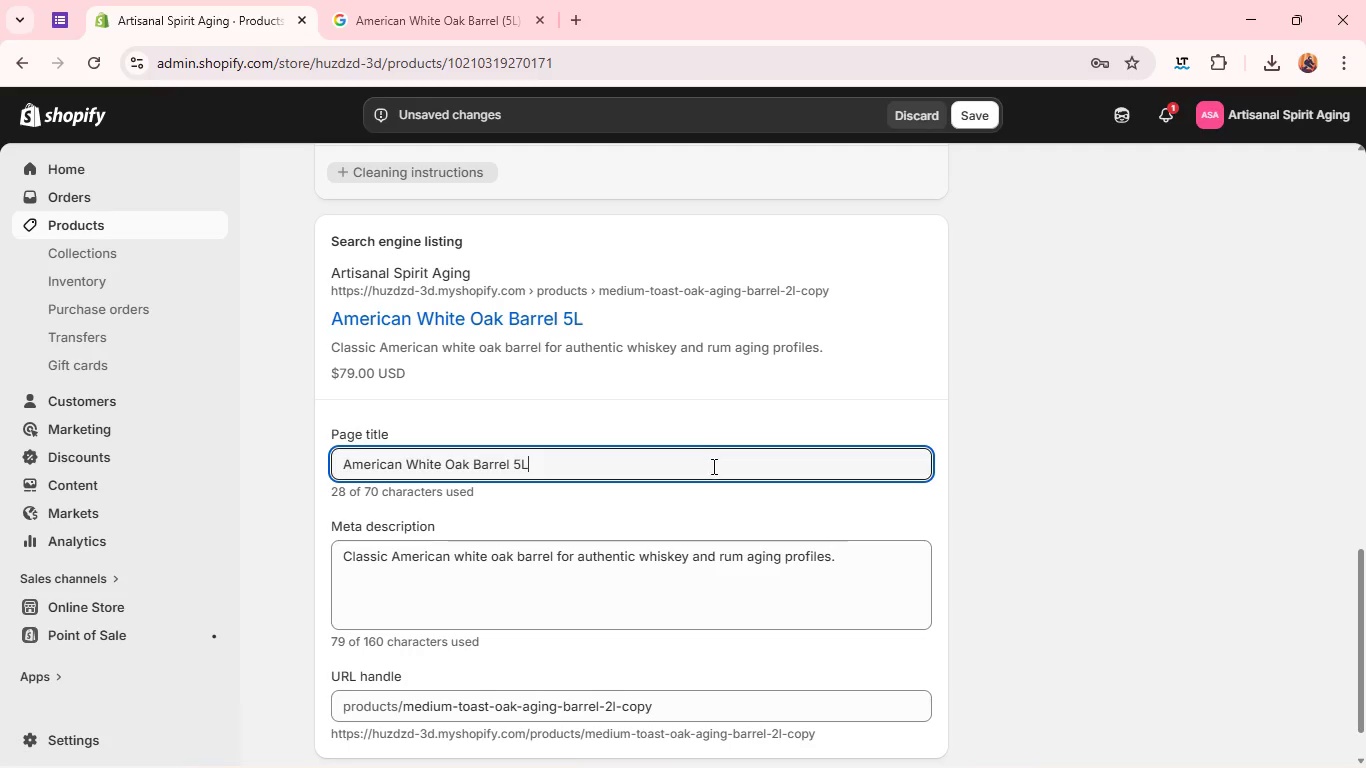 
double_click([628, 554])
 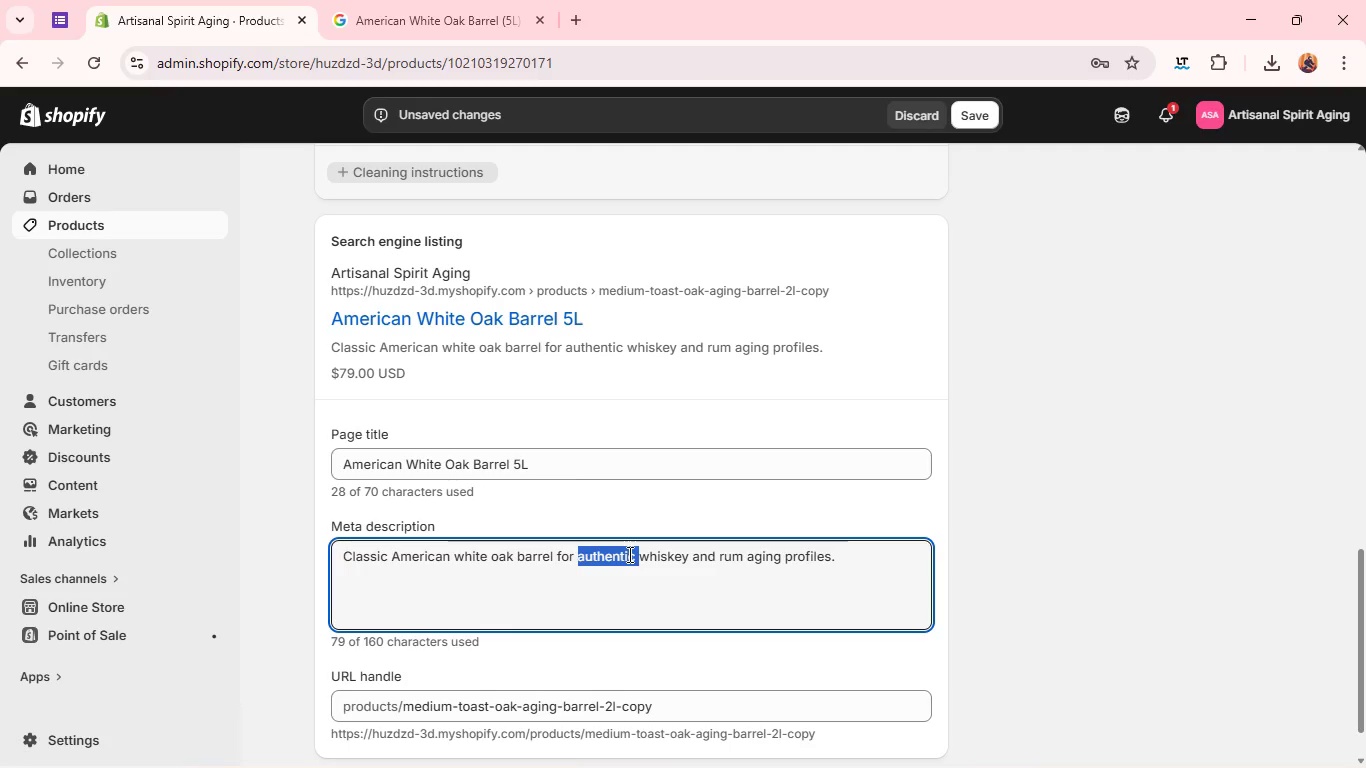 
triple_click([628, 554])
 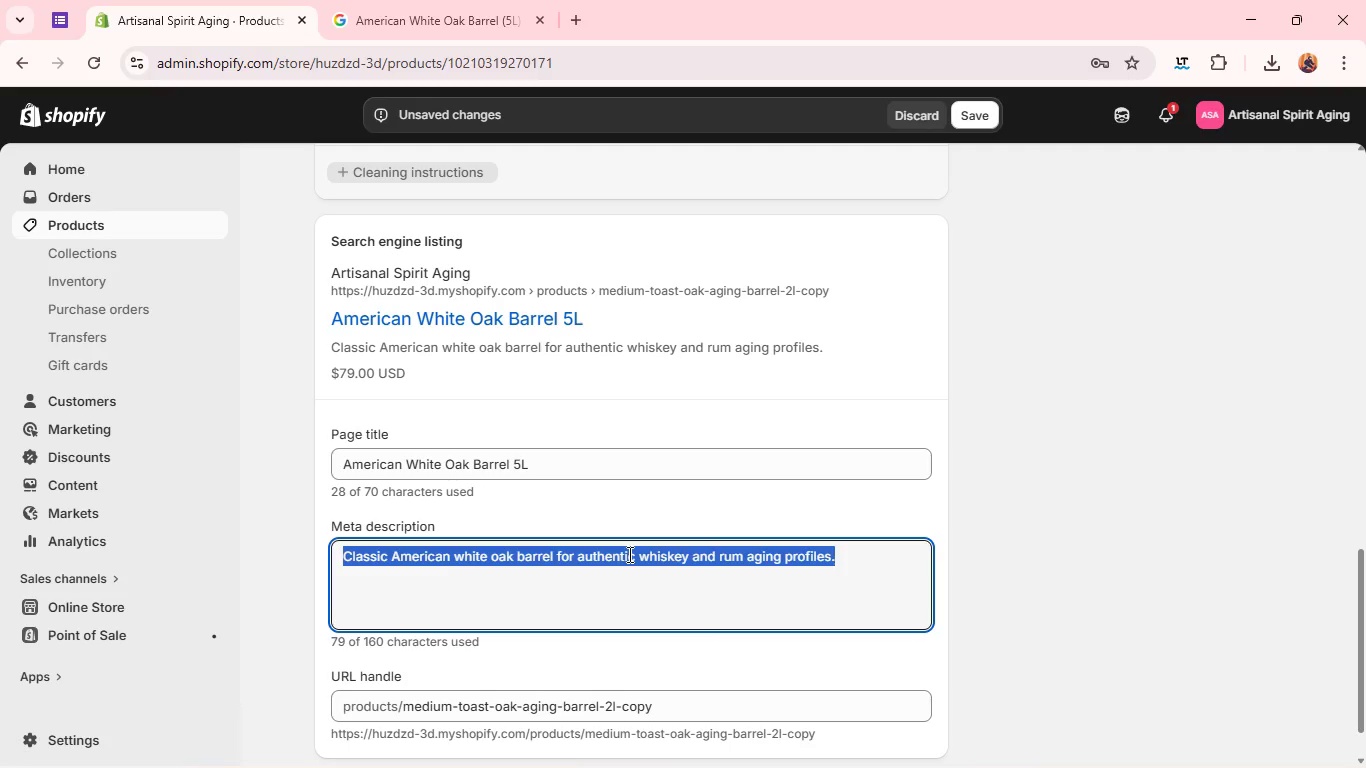 
triple_click([628, 554])
 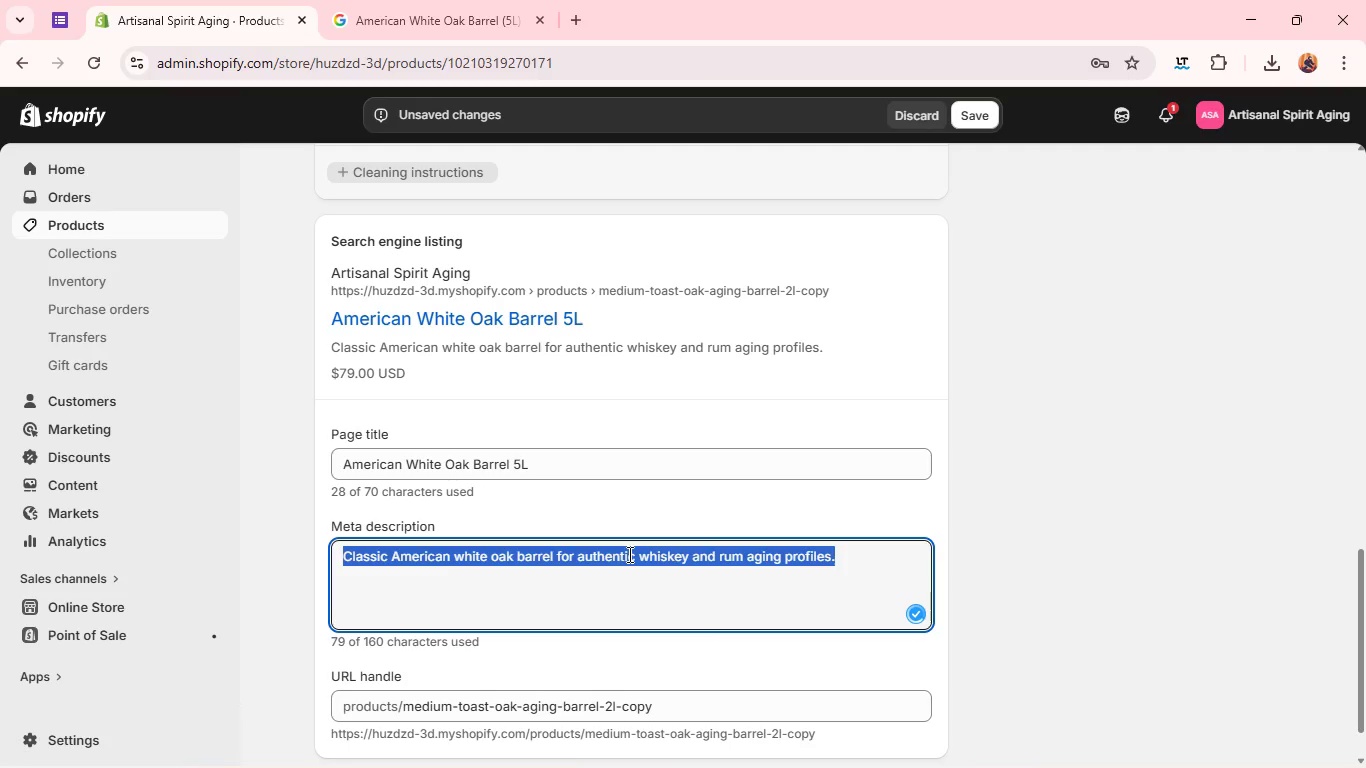 
key(Backspace)
type(Classic american white oak barrel for authentic whiskey and rum aging profiles.)
 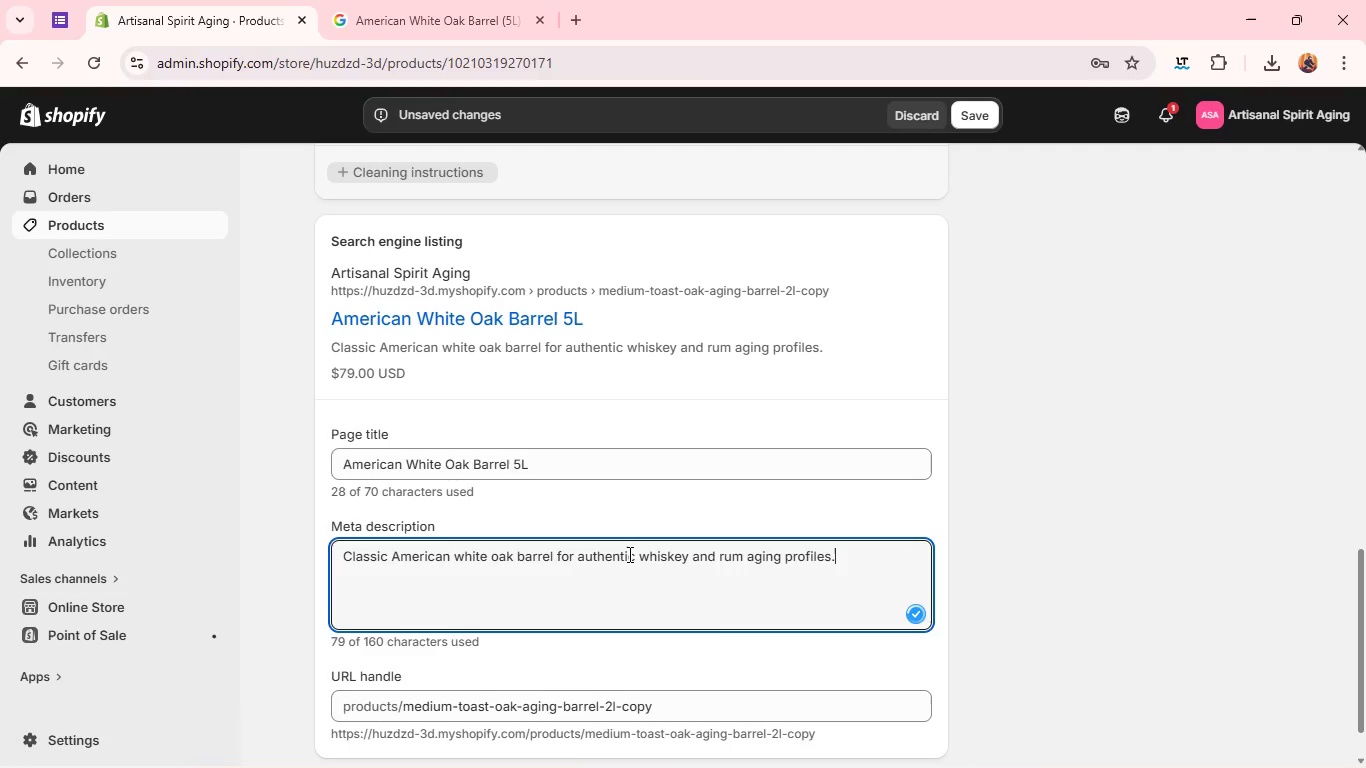 
double_click([596, 694])
 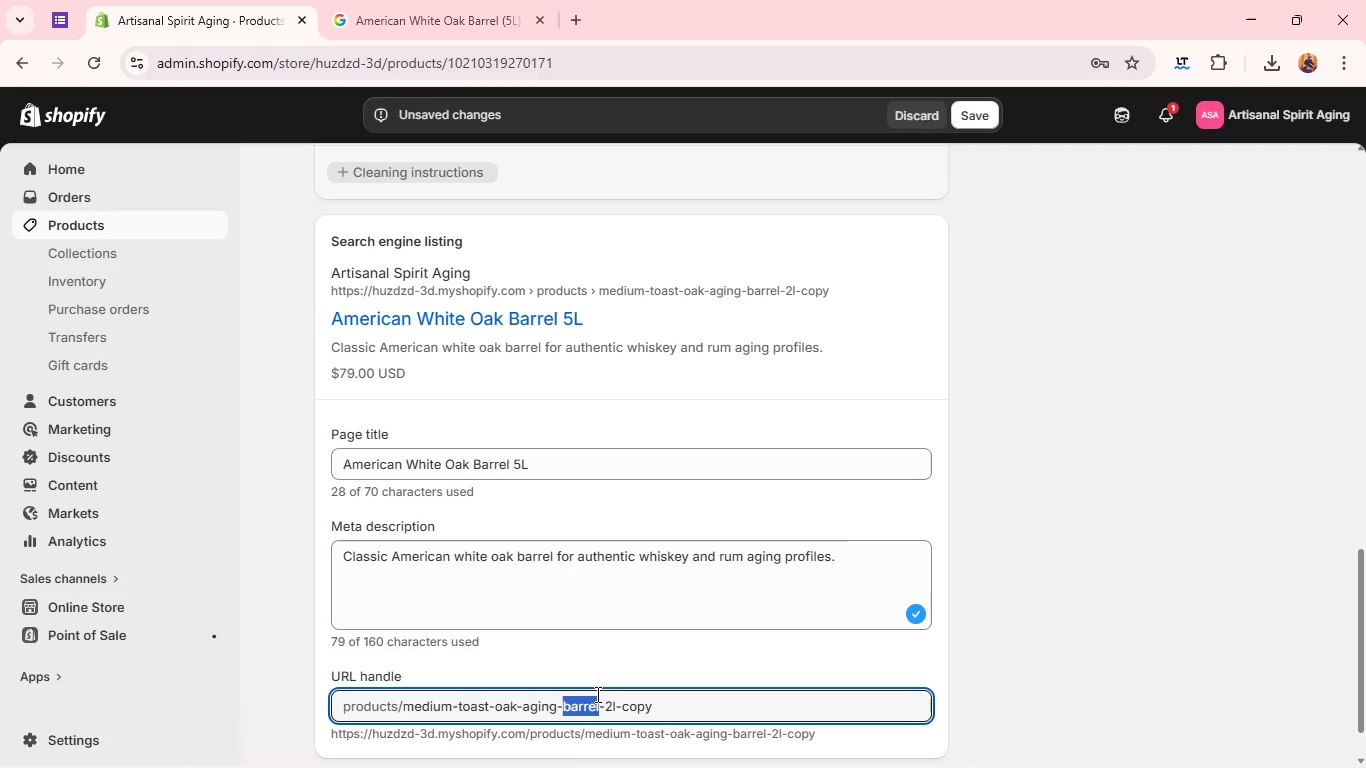 
triple_click([596, 694])
 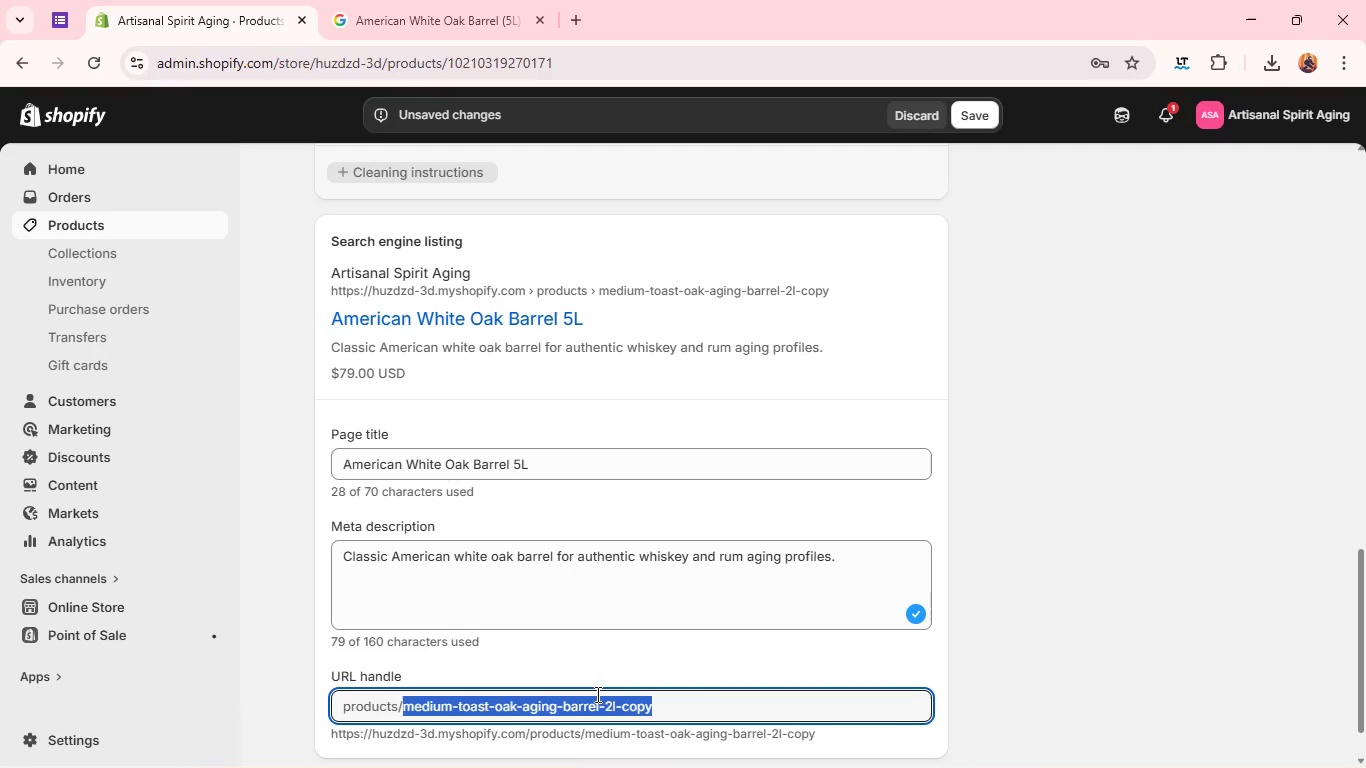 
type(american-white-oak-barrel=)
key(Backspace)
type(-5l)
 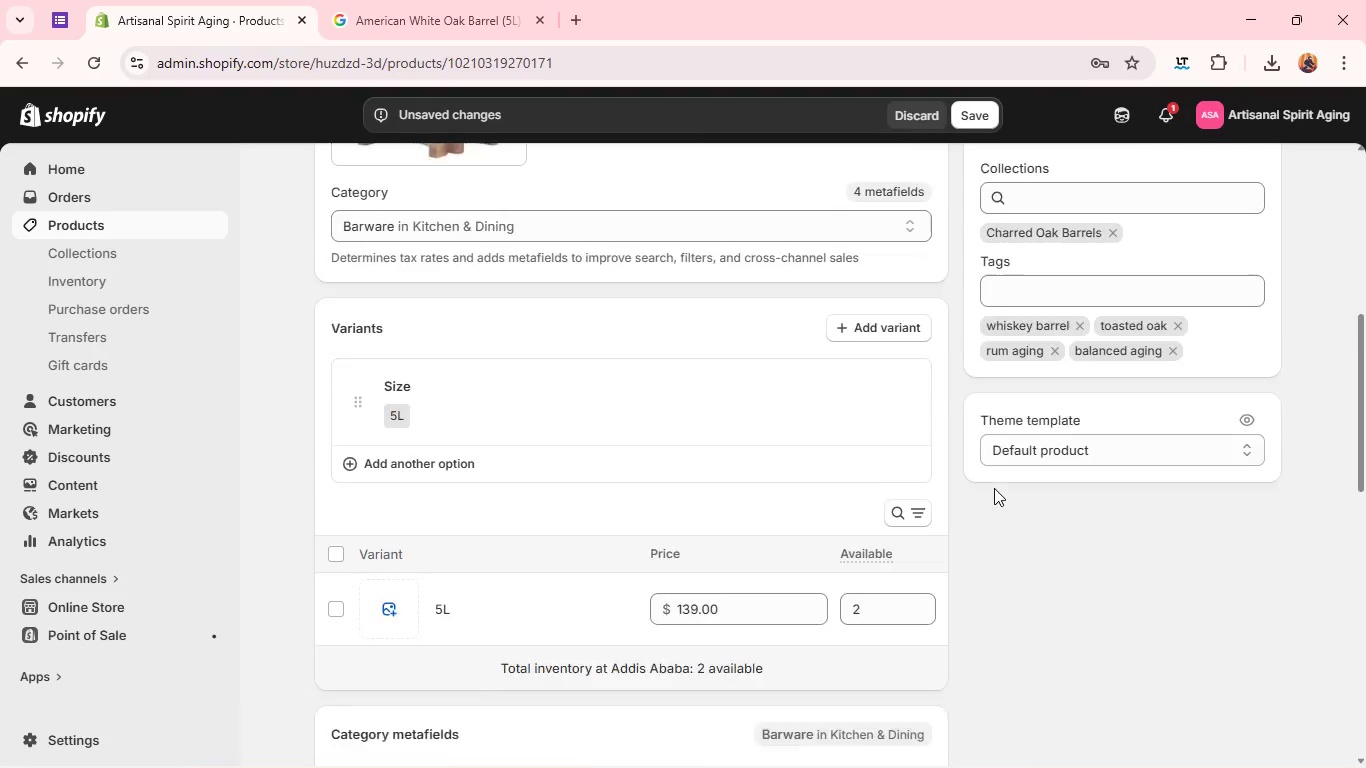 
wait(6.17)
 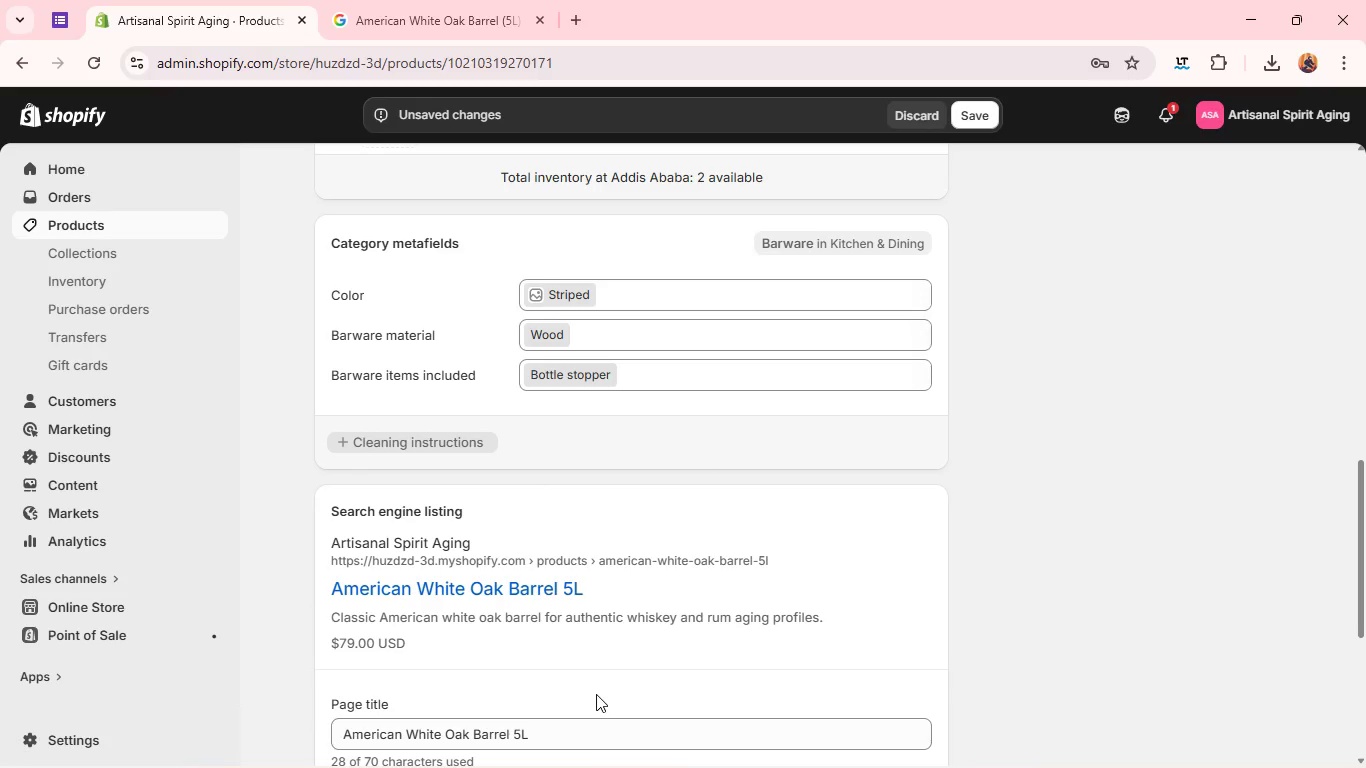 
left_click([1076, 422])
 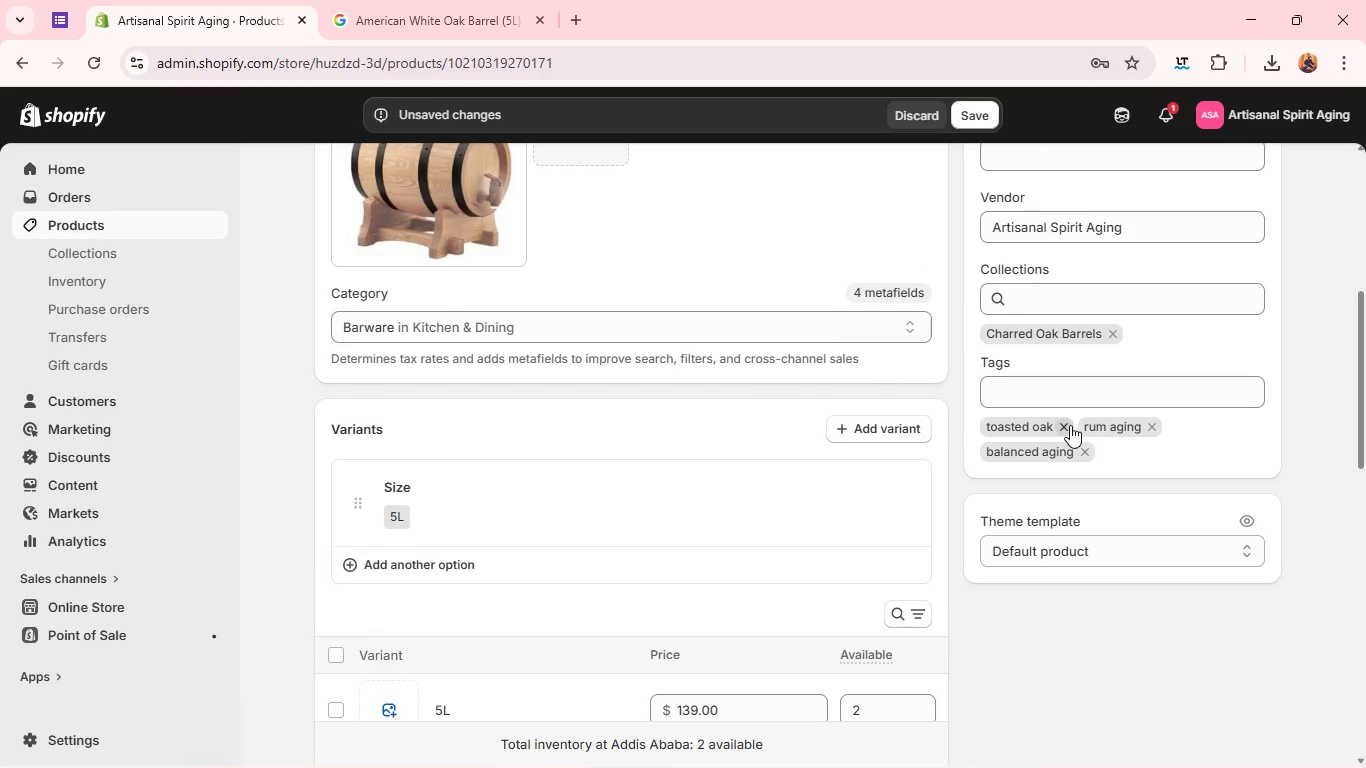 
left_click([1068, 425])
 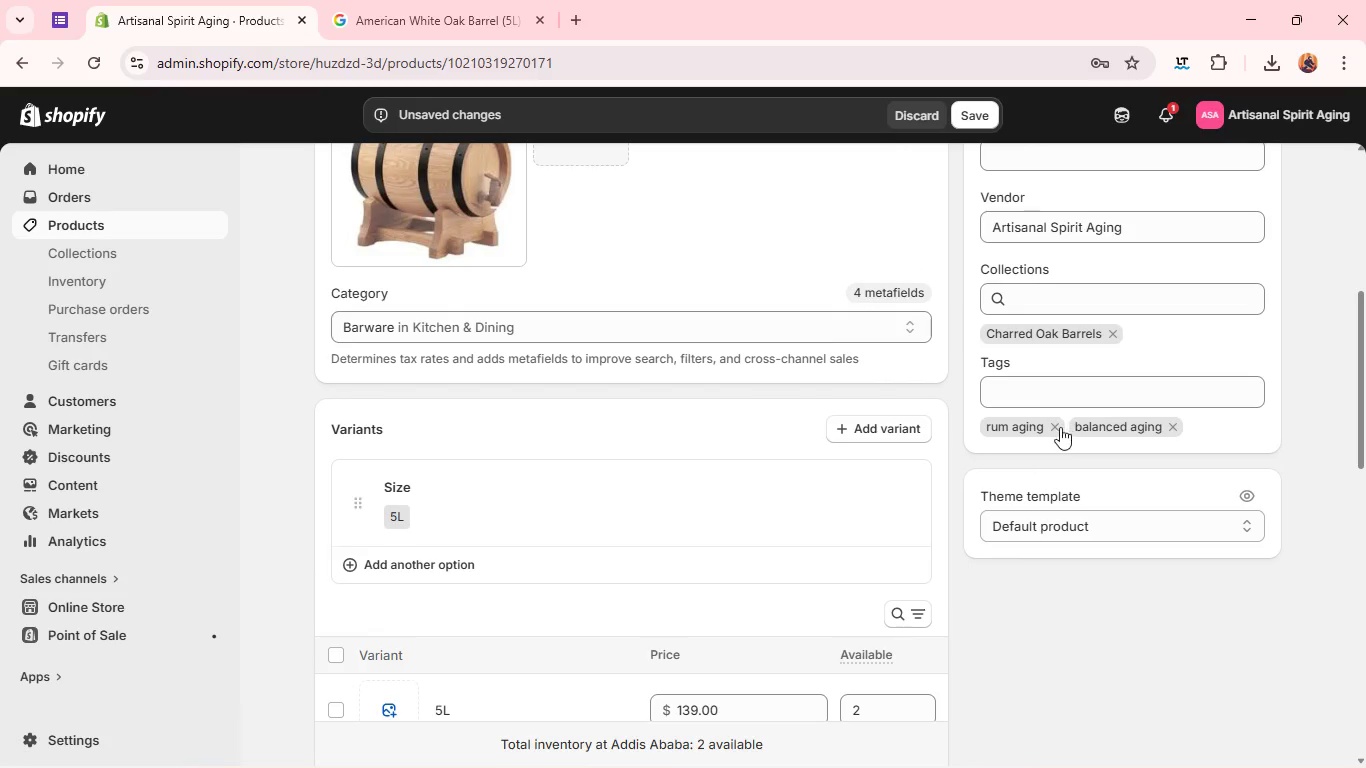 
left_click([1056, 426])
 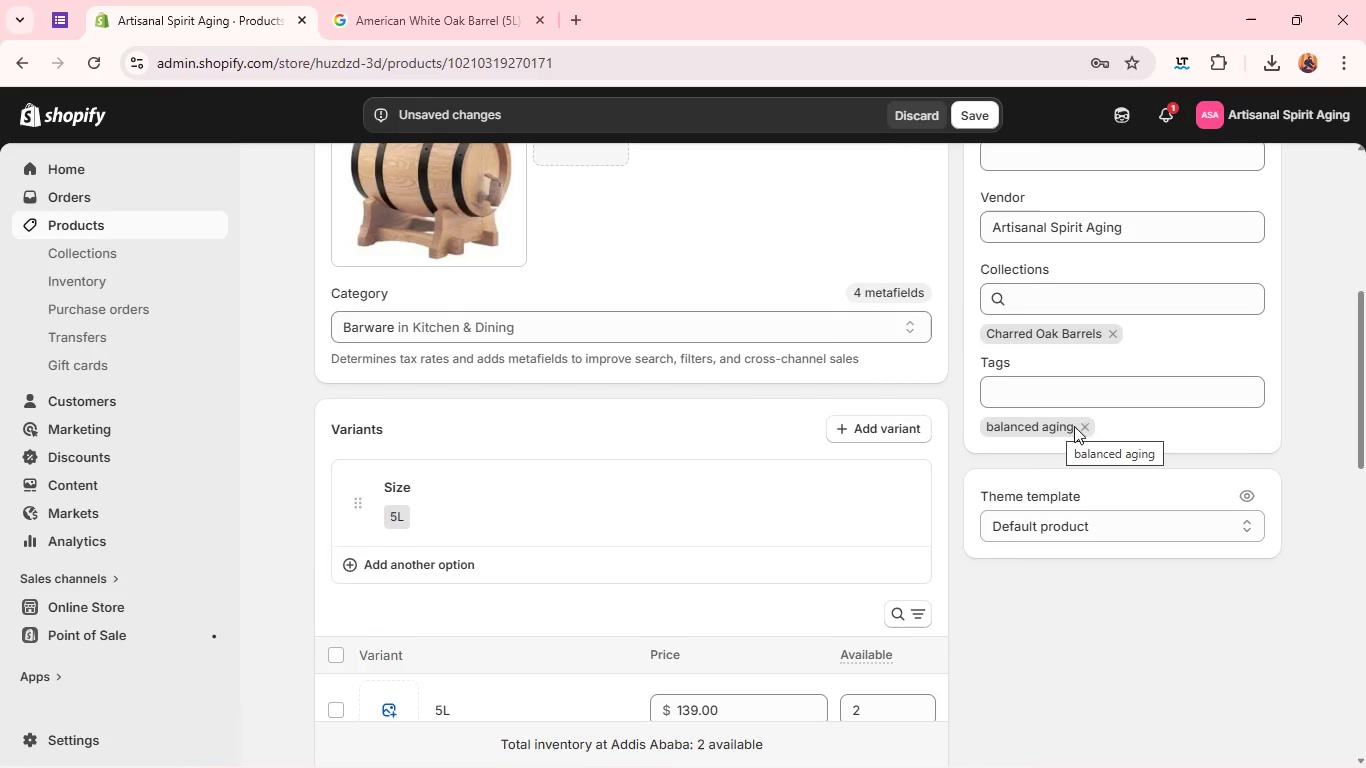 
left_click([1085, 424])
 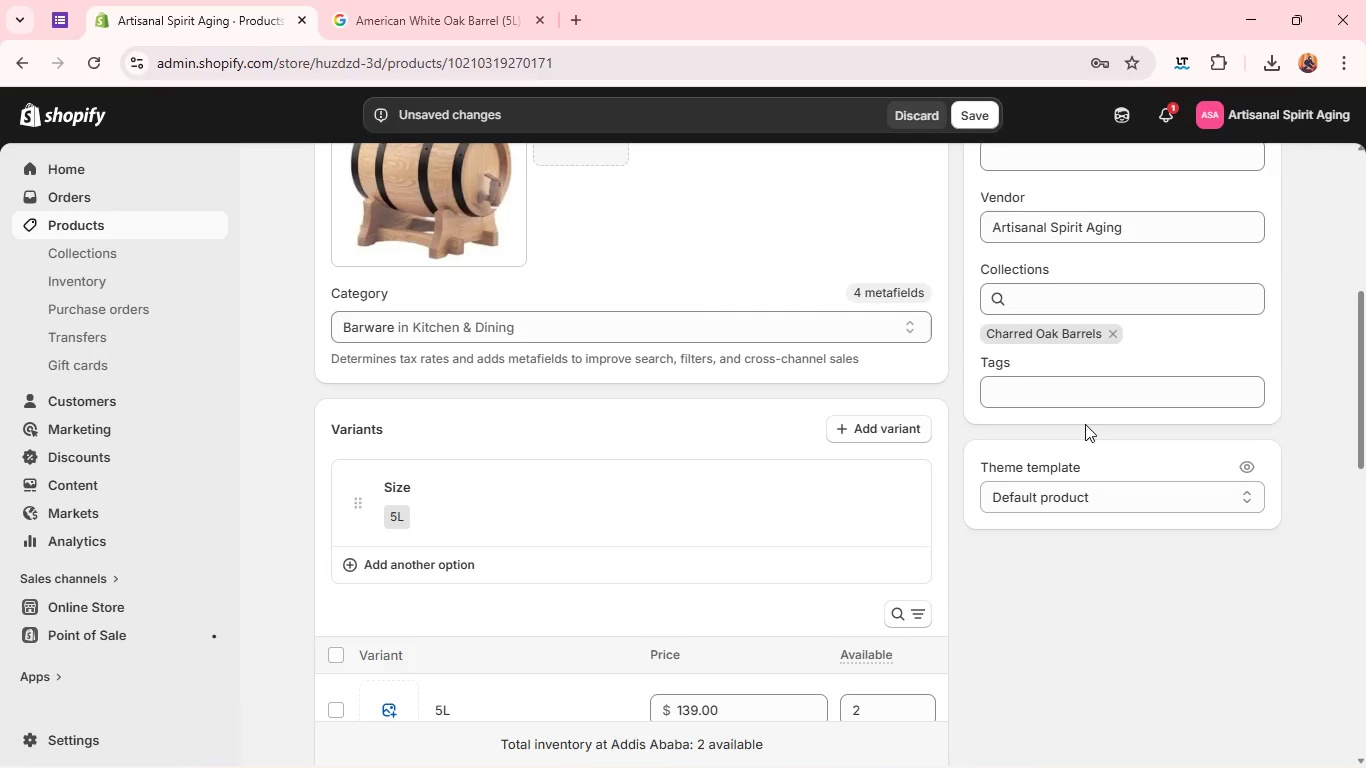 
wait(6.69)
 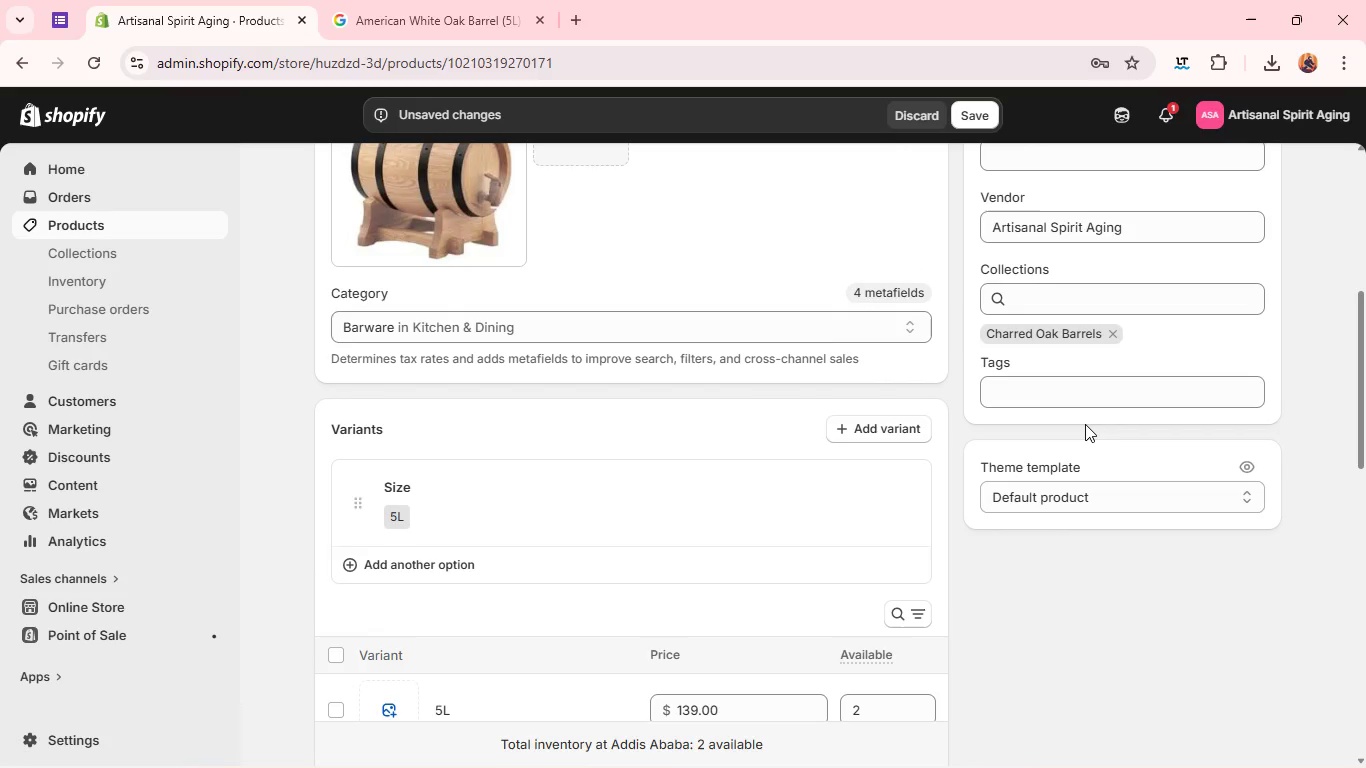 
left_click([1086, 382])
 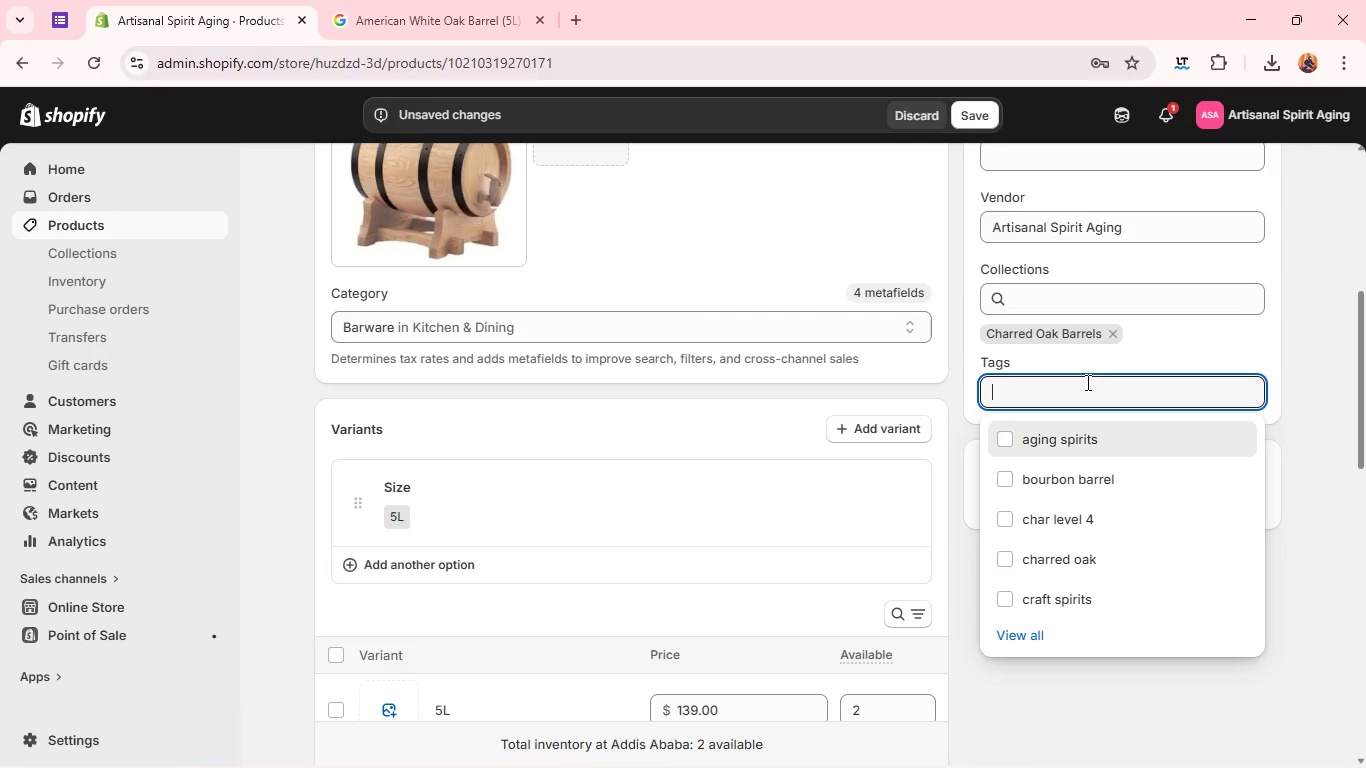 
type(american oak)
 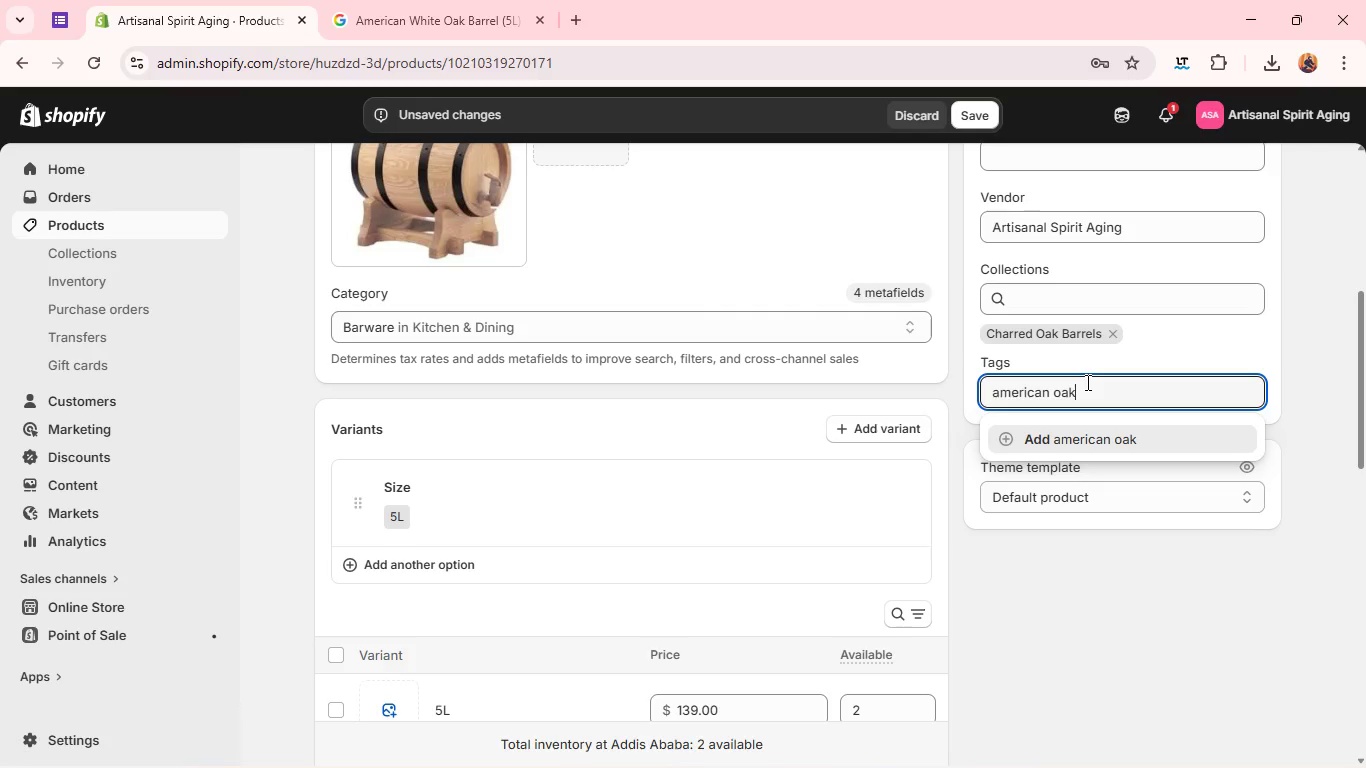 
key(Enter)
 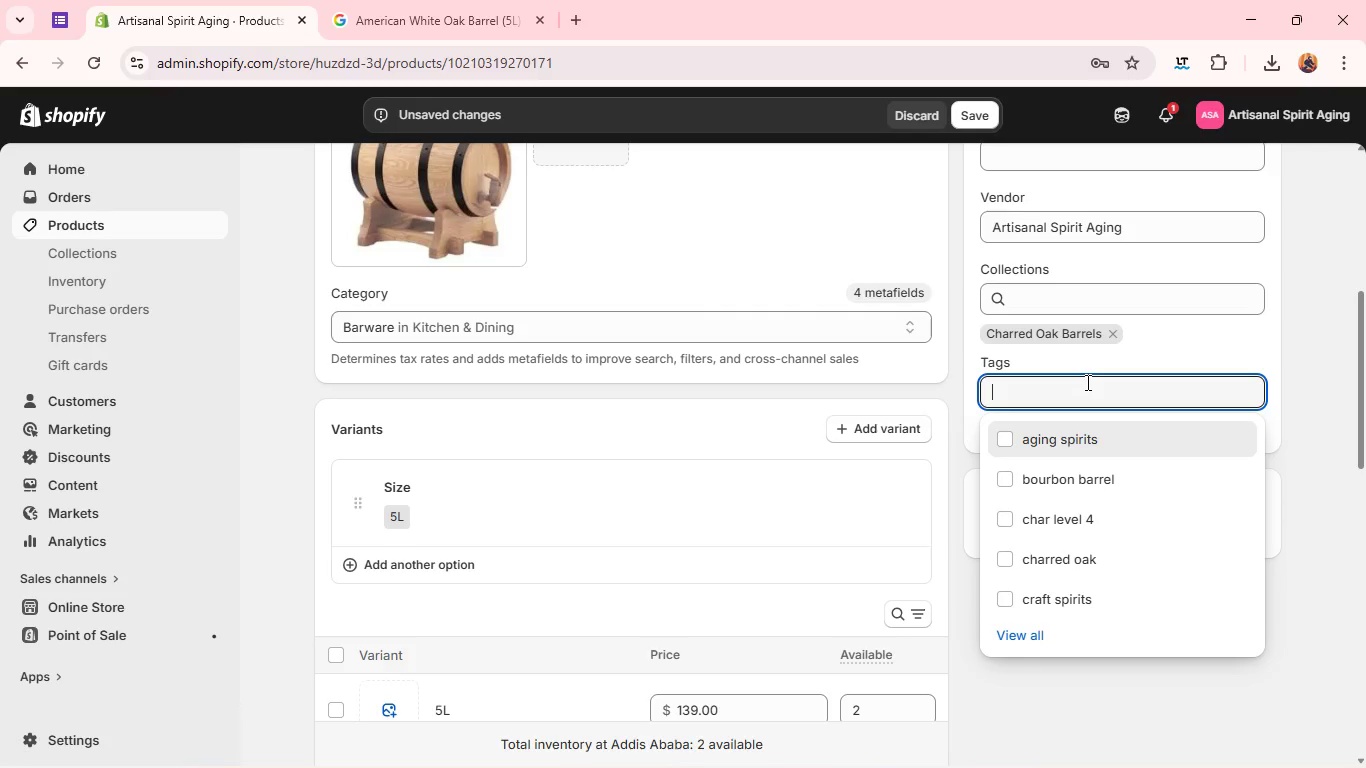 
type(whiskey barrel)
 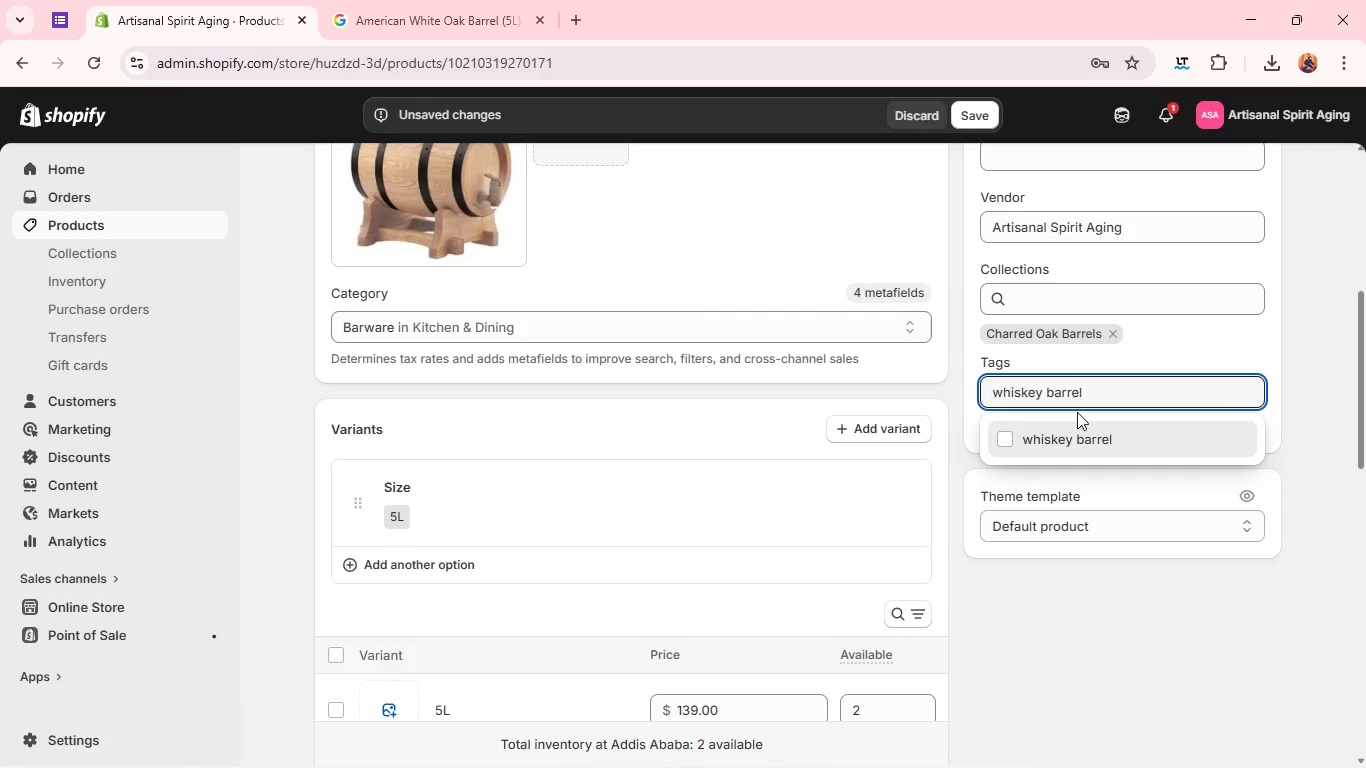 
left_click([1070, 451])
 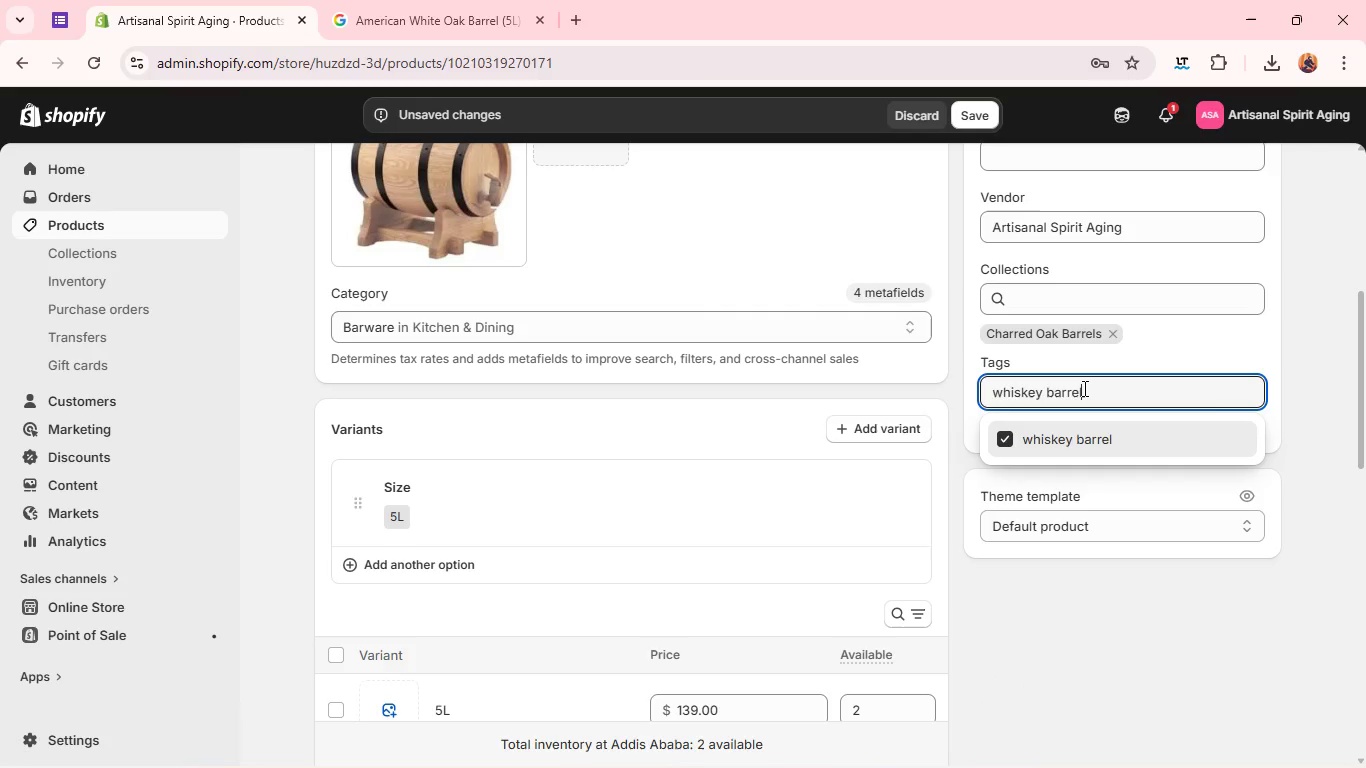 
double_click([1083, 388])
 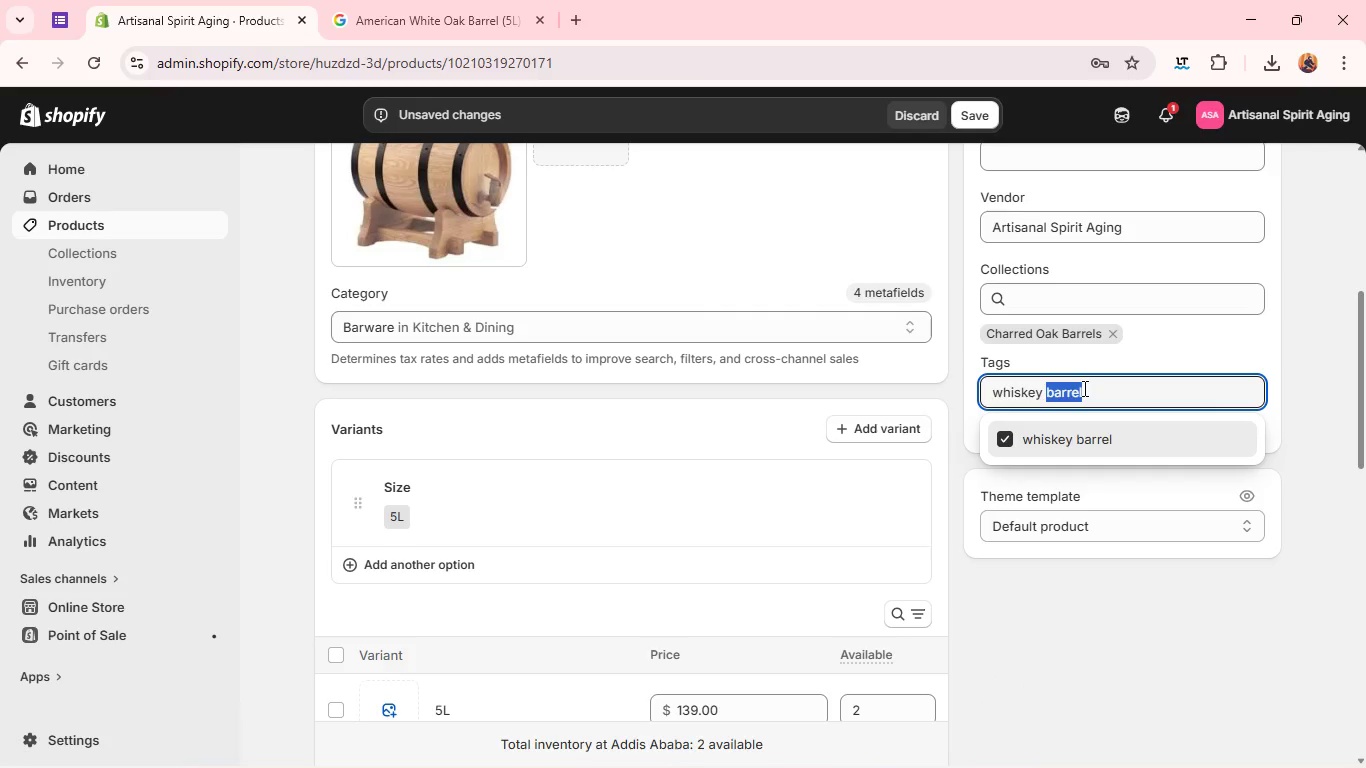 
type(rum)
 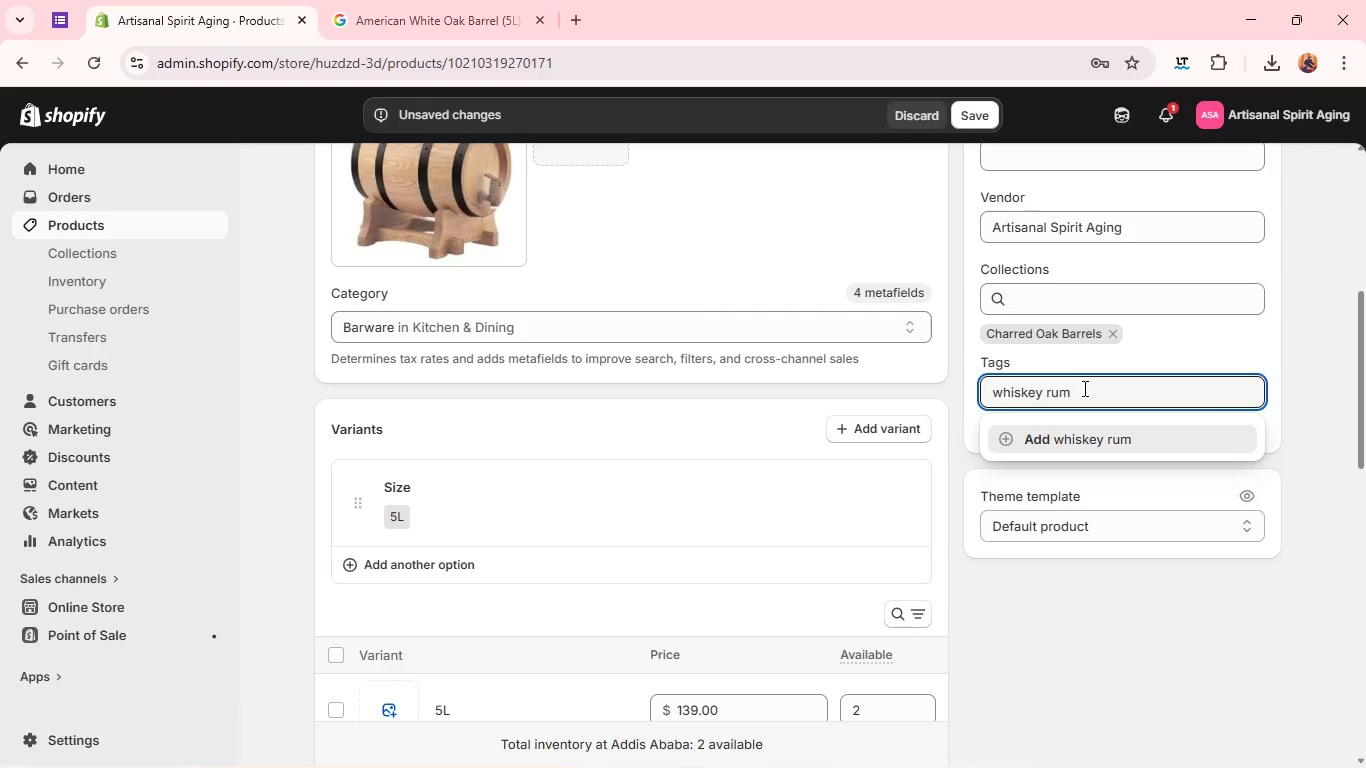 
double_click([1083, 388])
 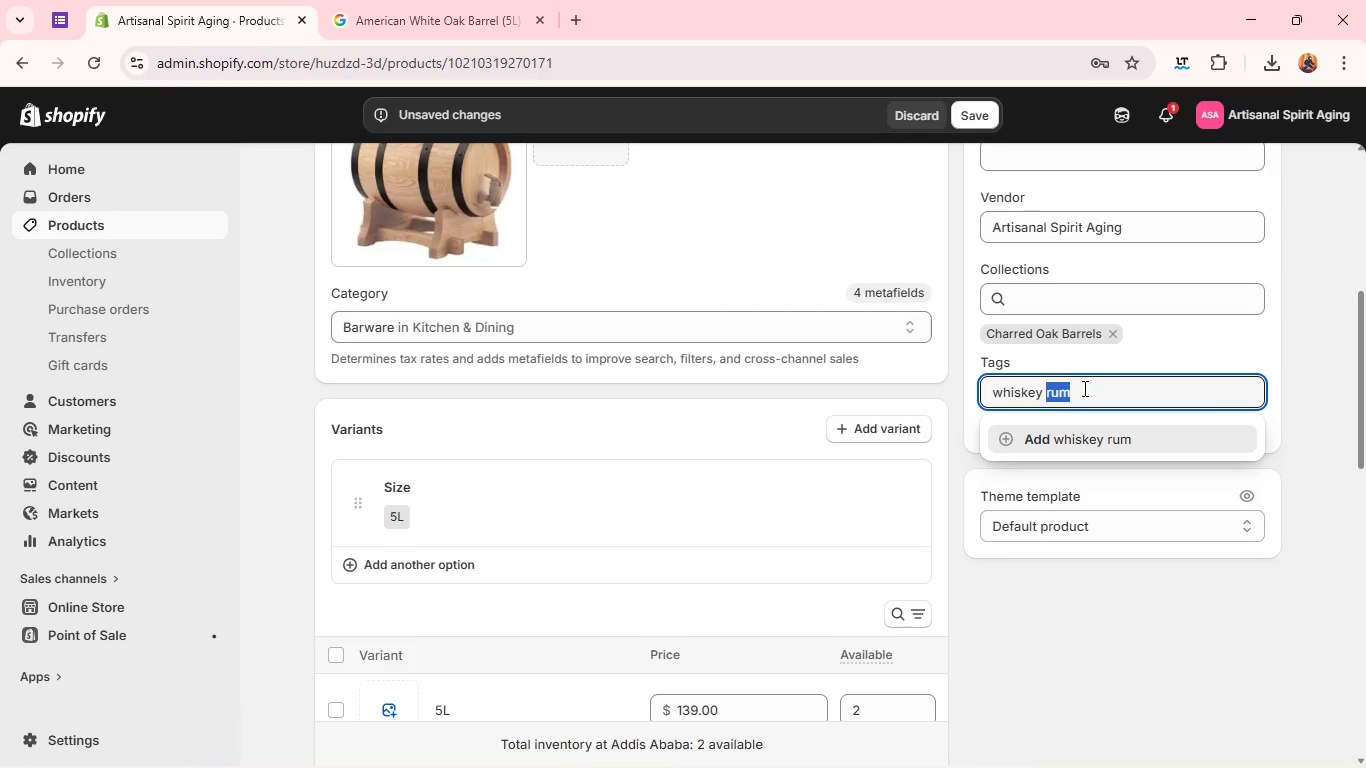 
triple_click([1083, 388])
 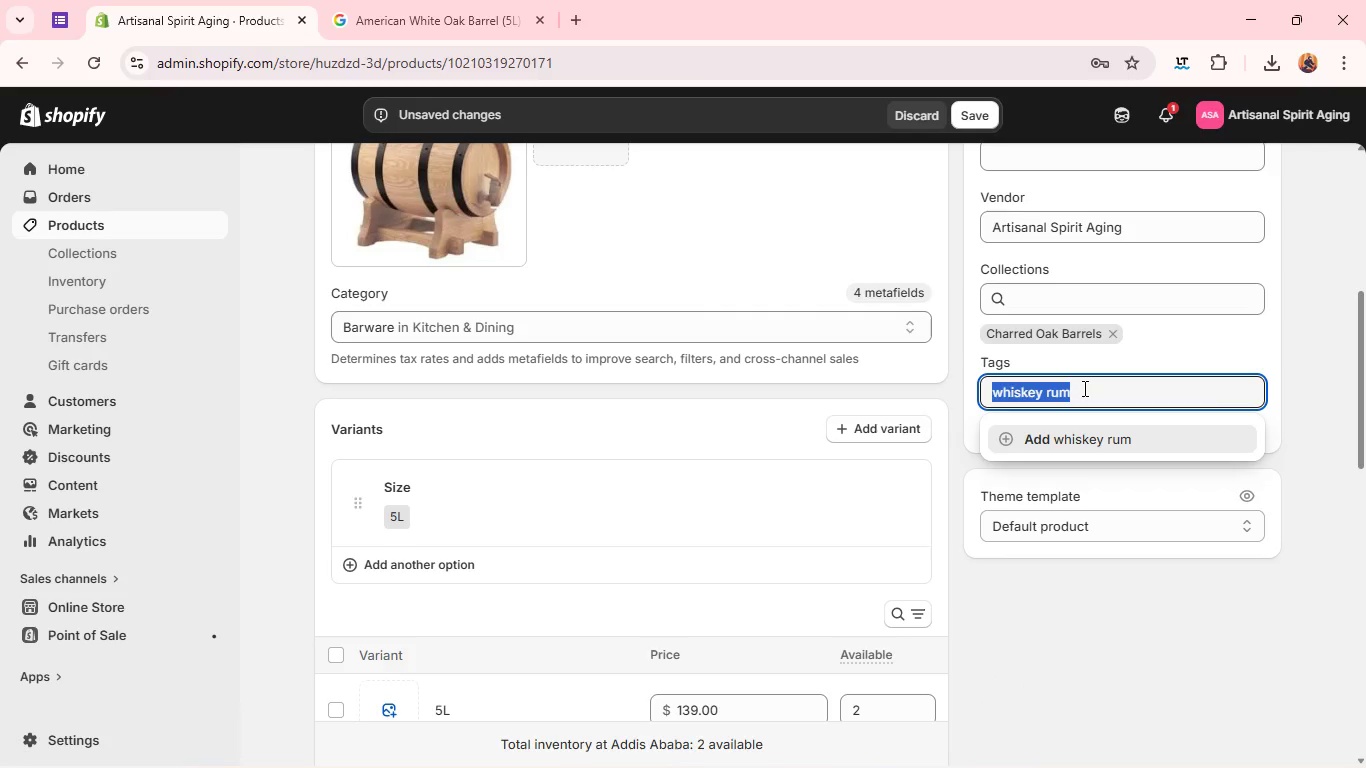 
type(rum aging)
 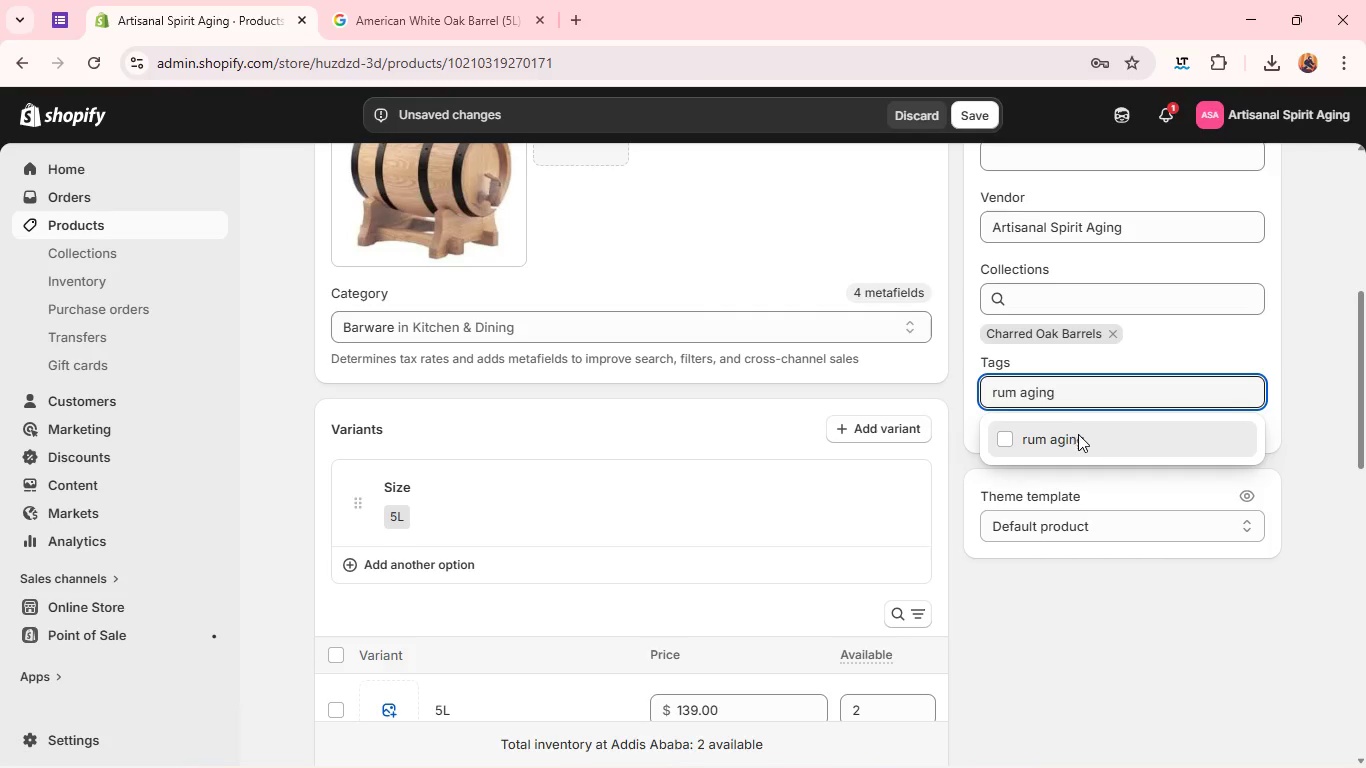 
left_click([1076, 446])
 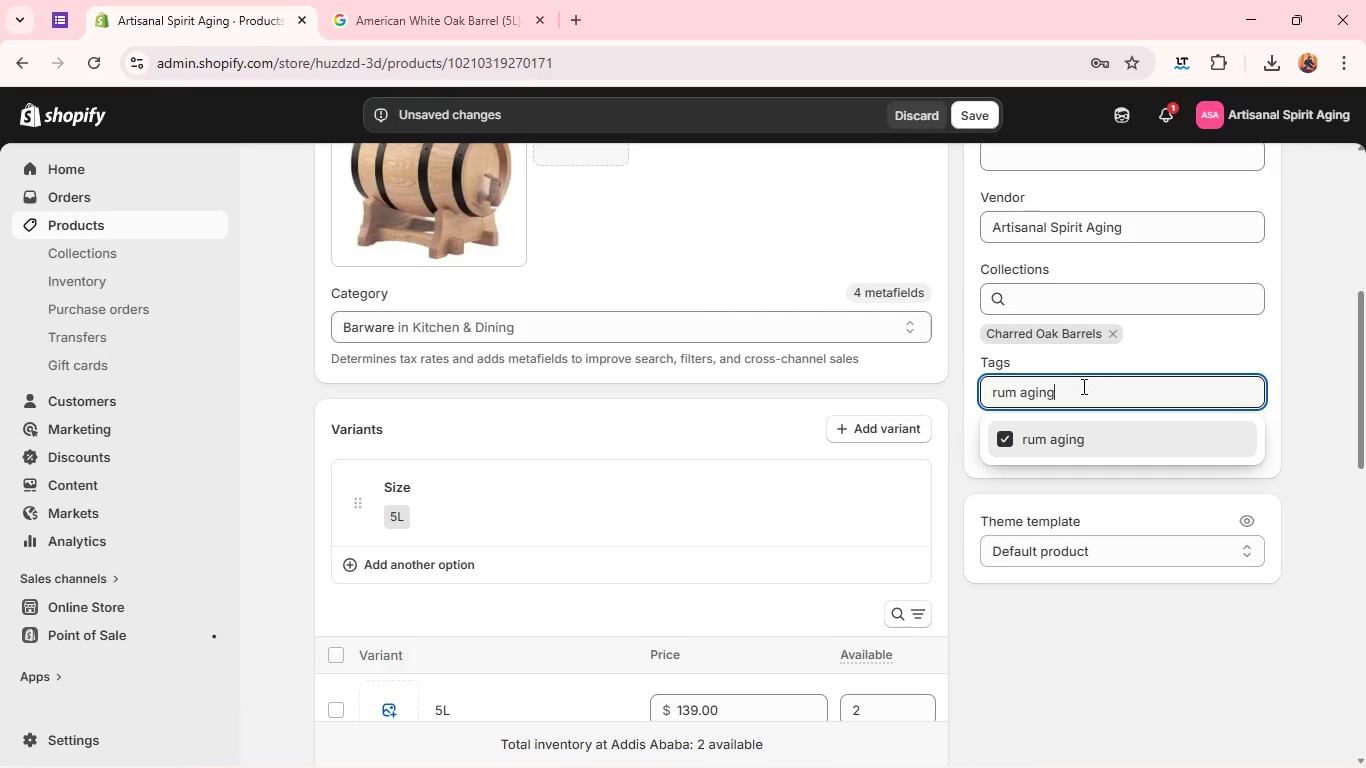 
double_click([1082, 389])
 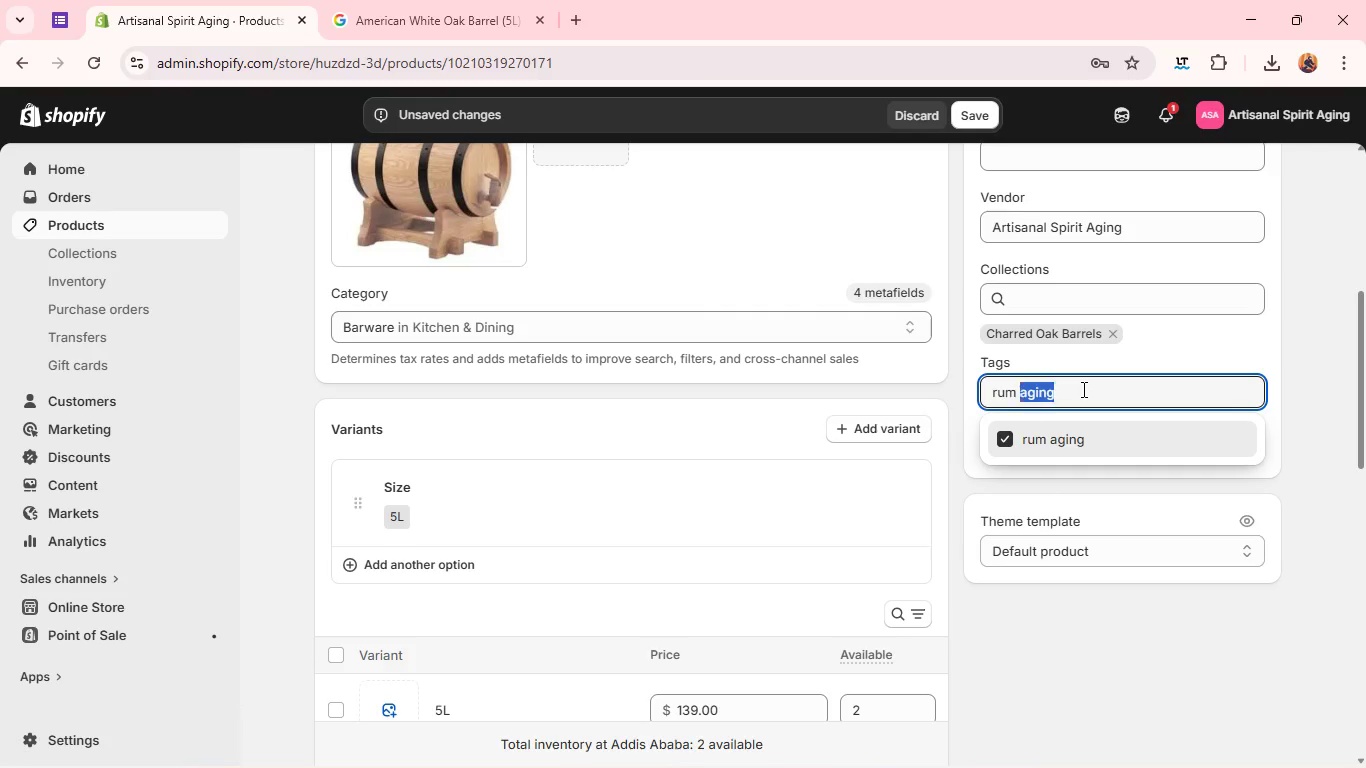 
triple_click([1082, 389])
 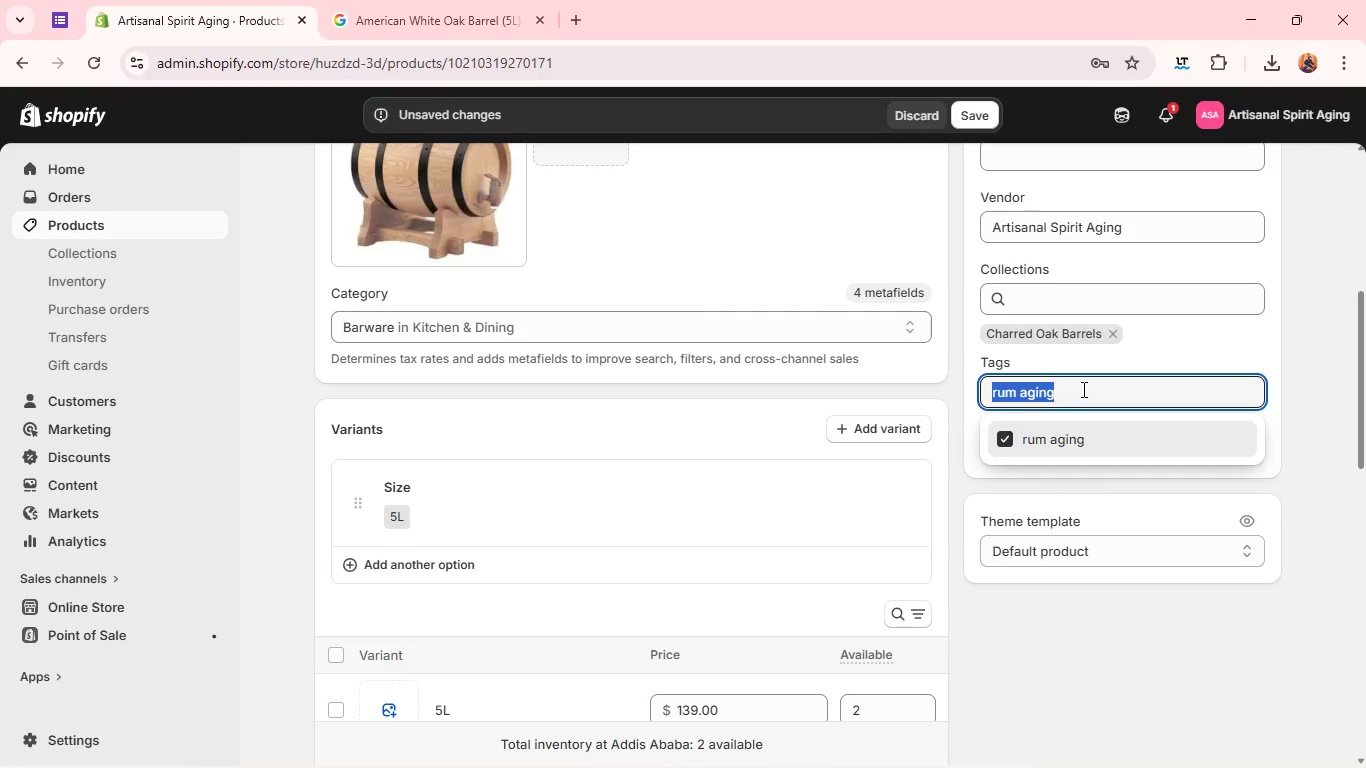 
type(classic oak profile)
 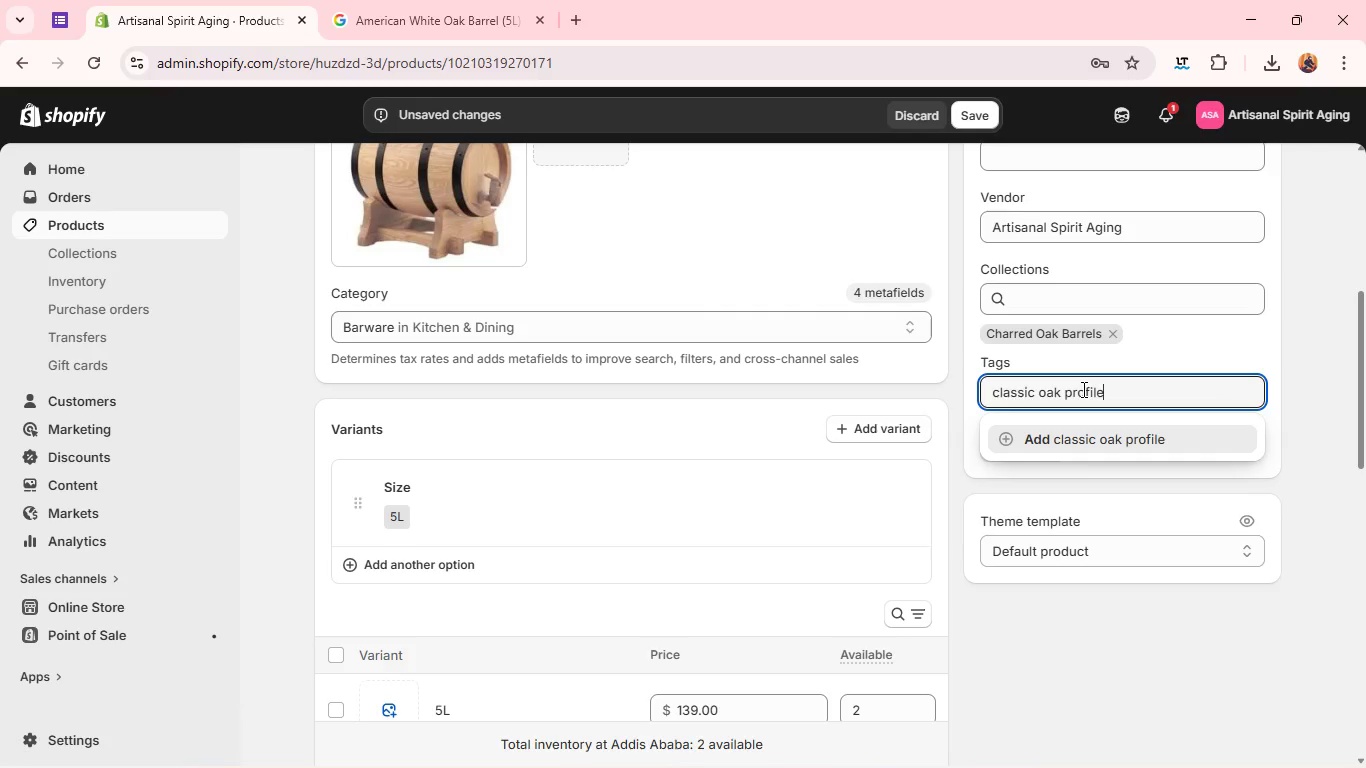 
key(Enter)
 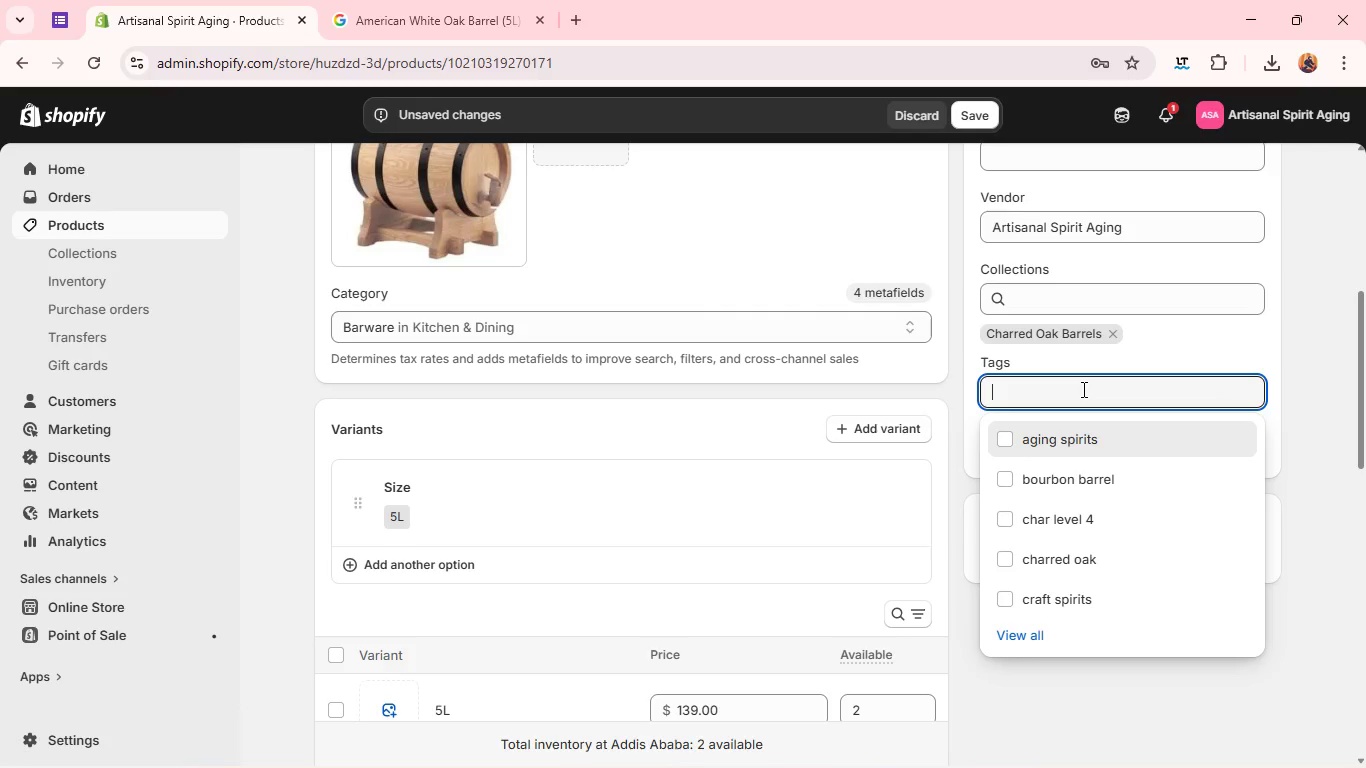 
mouse_move([1079, 282])
 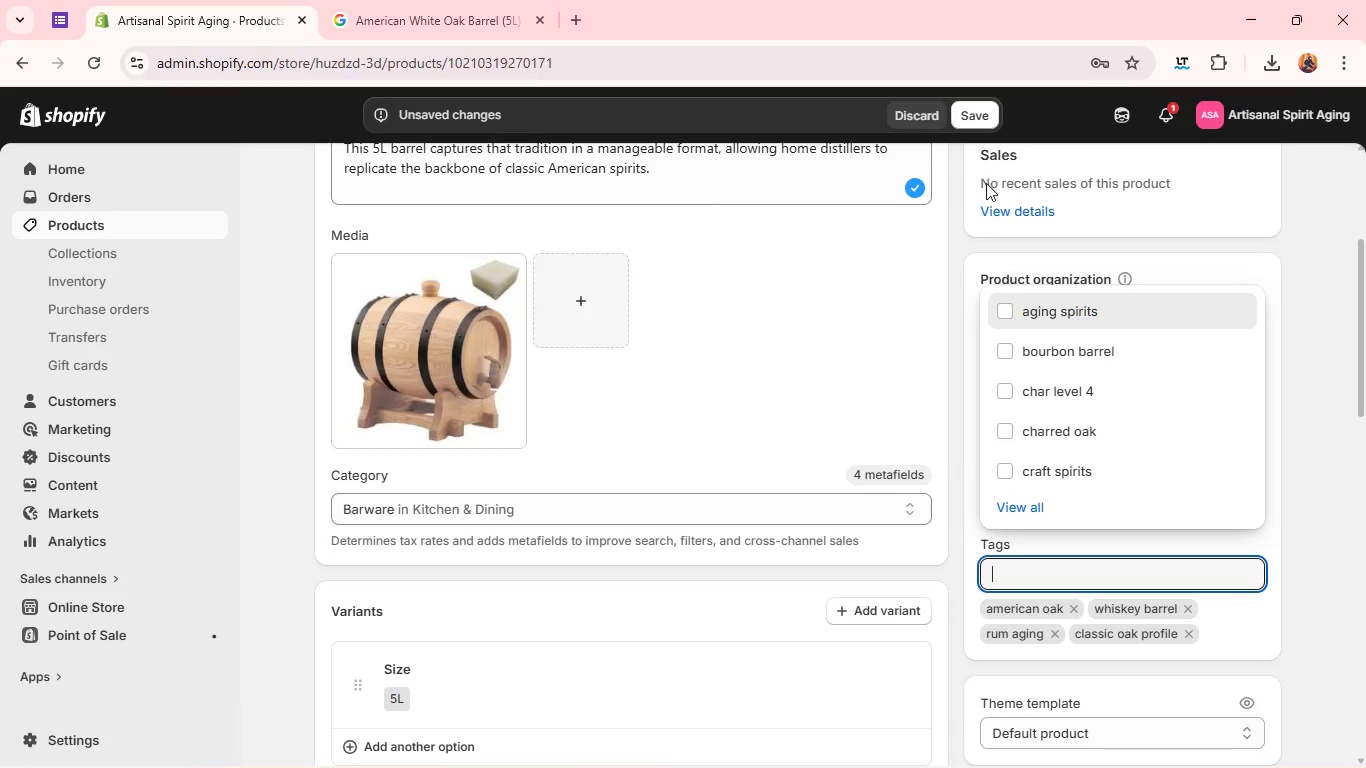 
mouse_move([977, 290])
 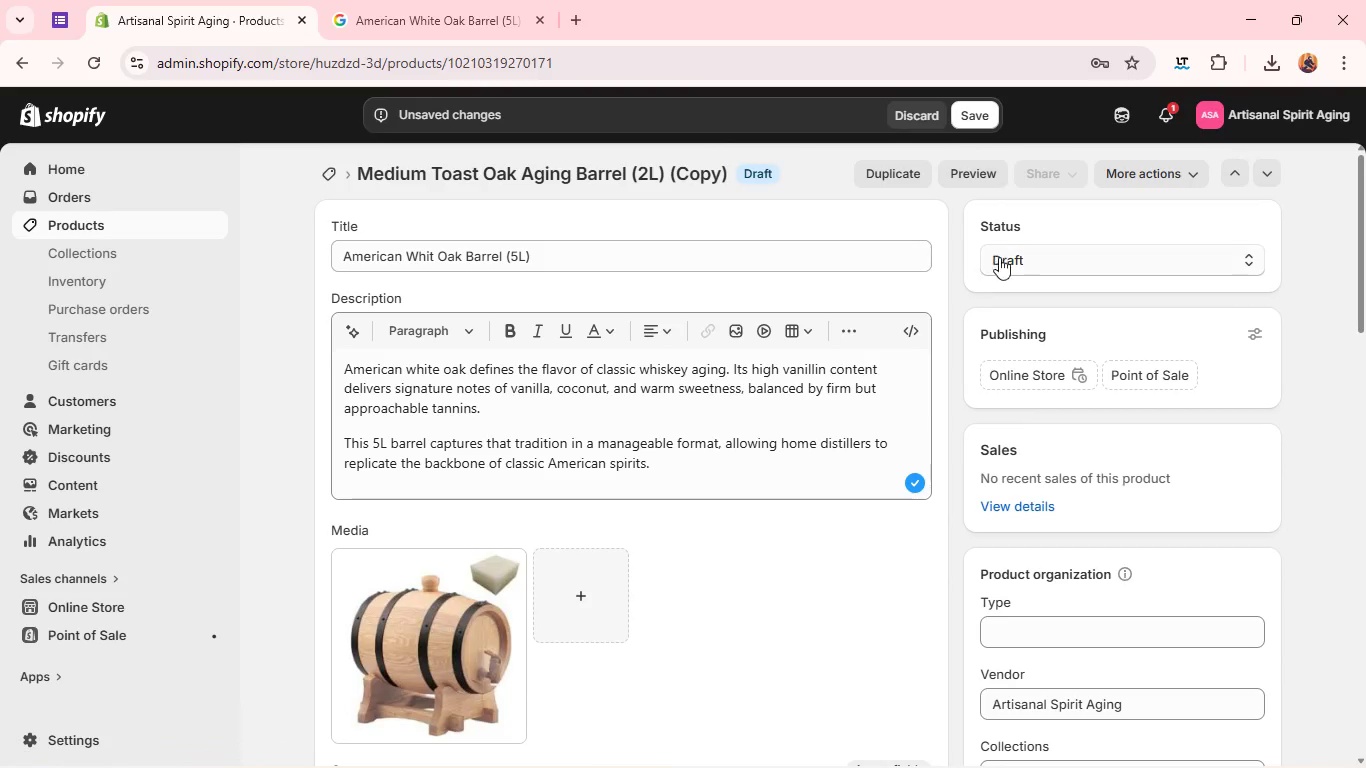 
left_click([1003, 255])
 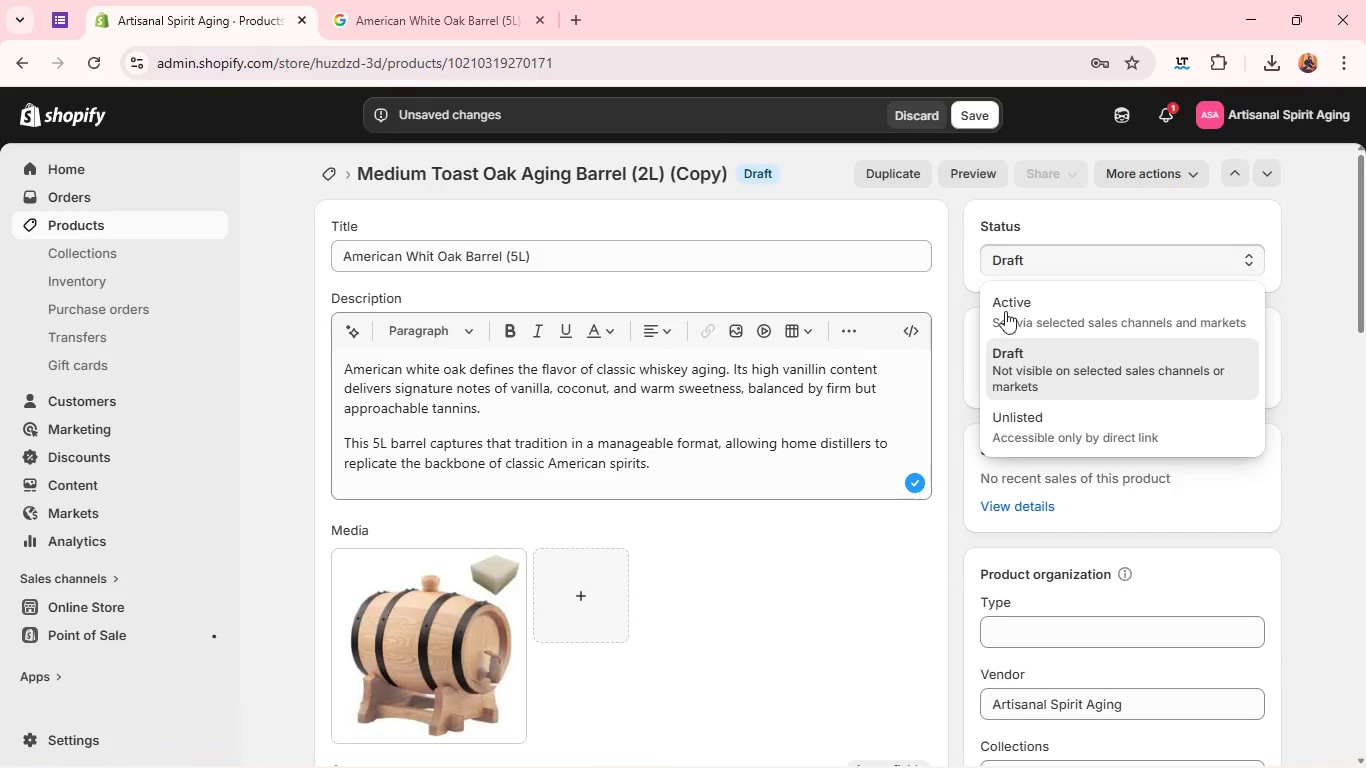 
left_click([1005, 316])
 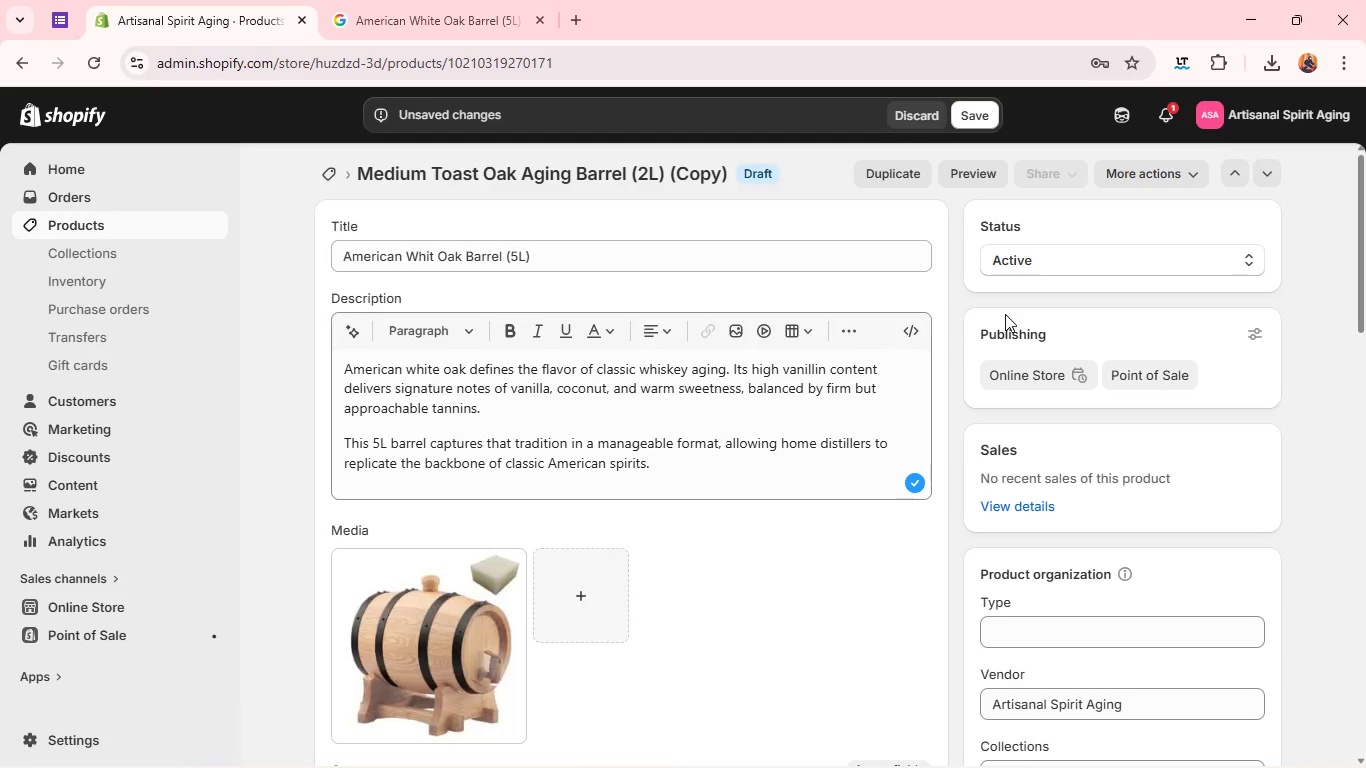 
wait(19.27)
 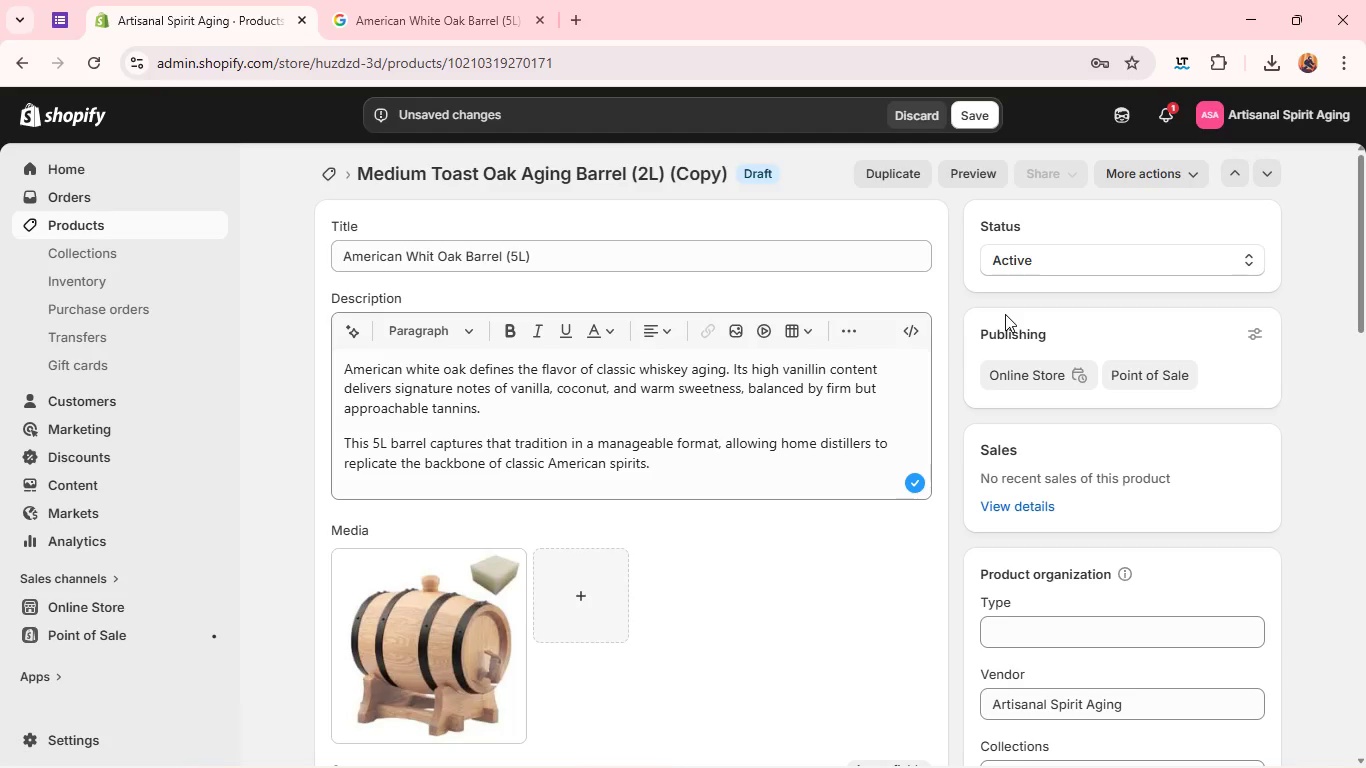 
left_click([881, 179])
 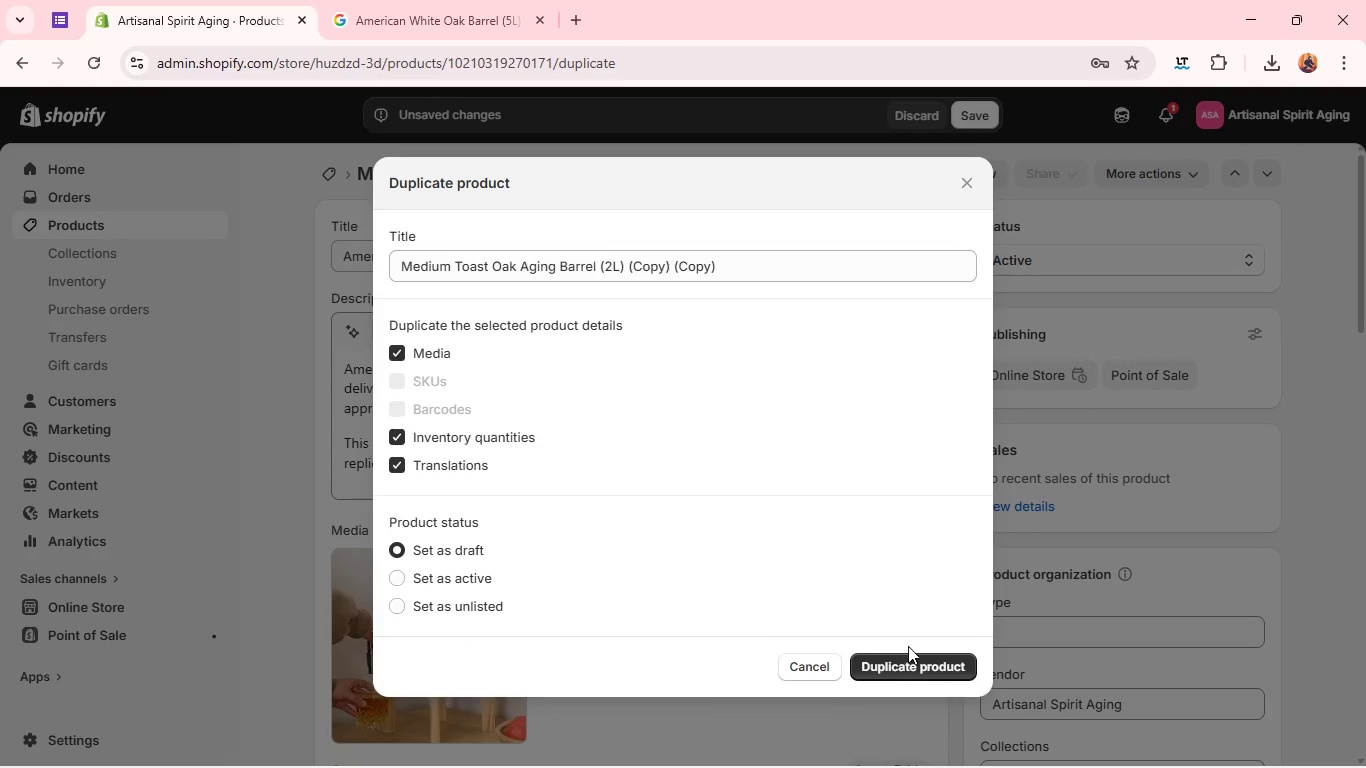 
left_click([950, 673])
 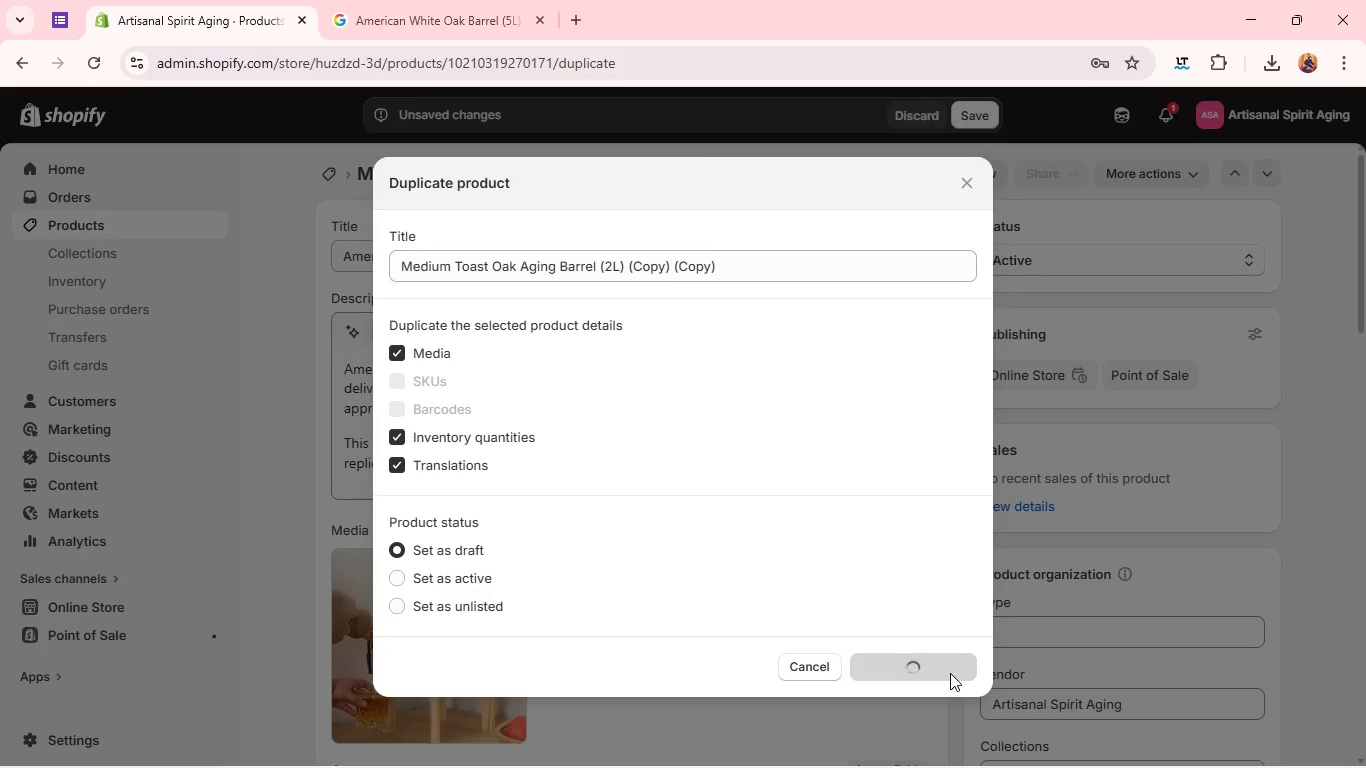 
wait(9.41)
 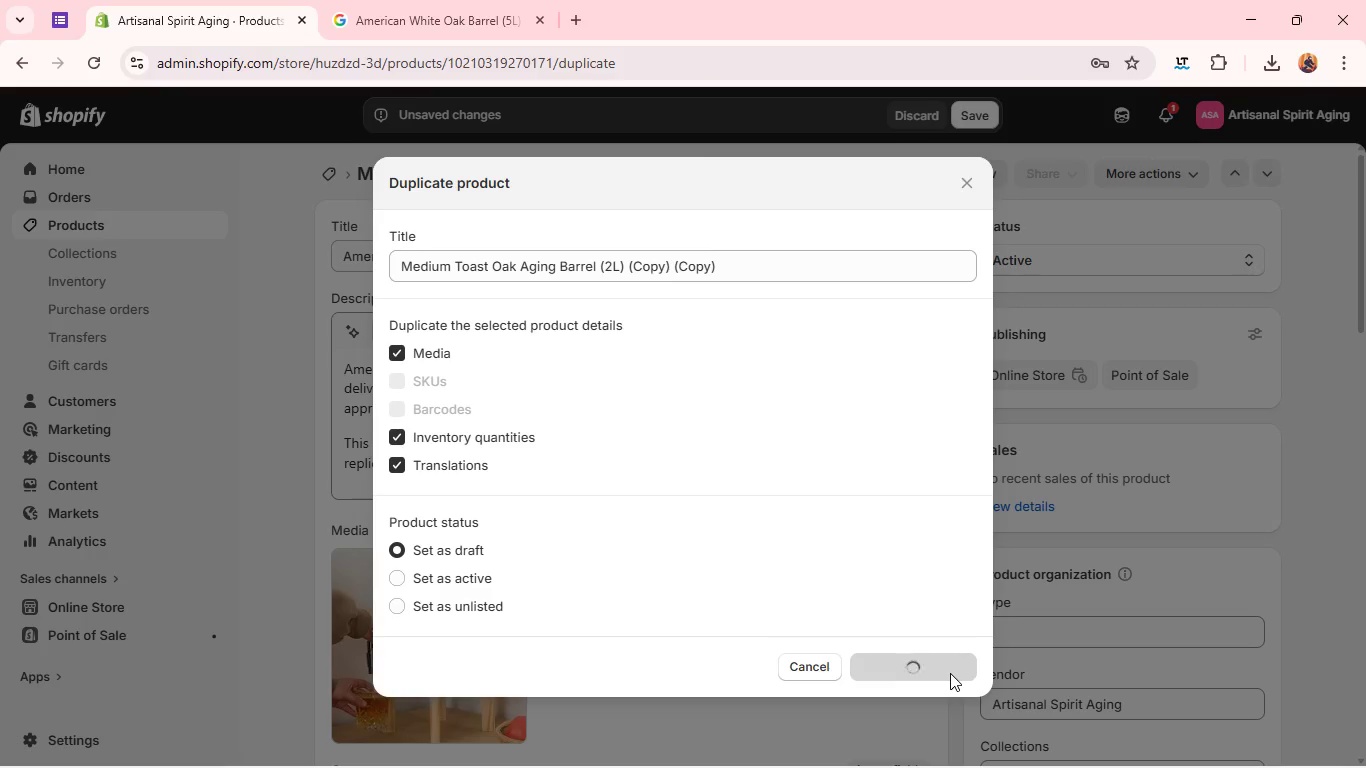 
double_click([488, 256])
 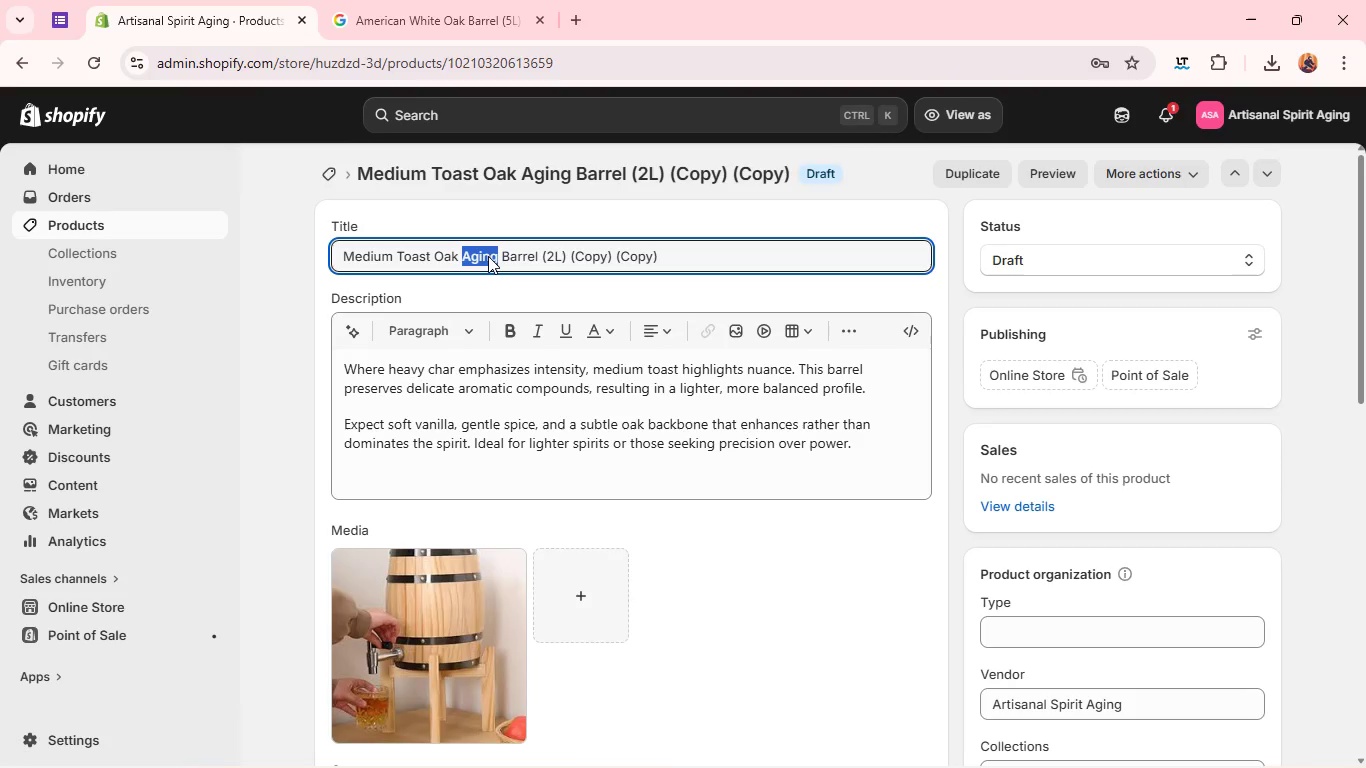 
triple_click([488, 256])
 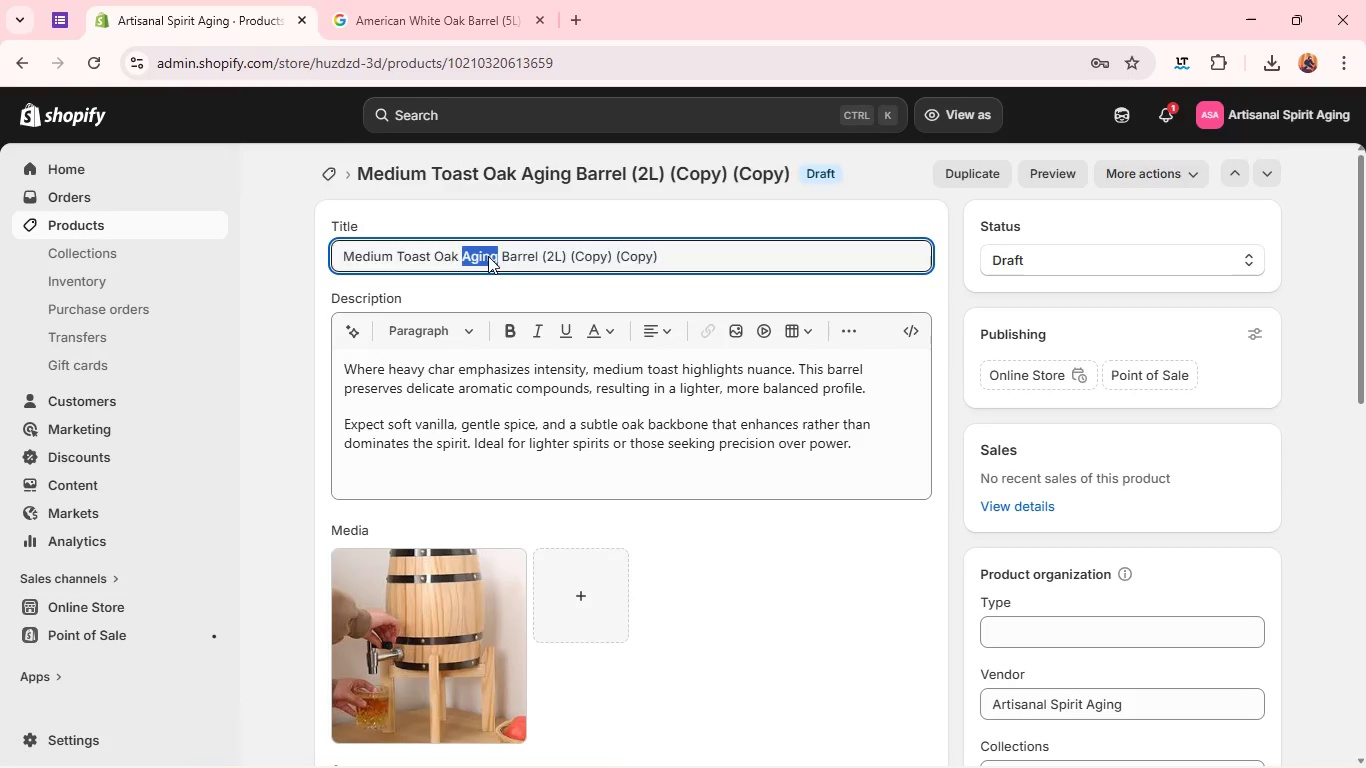 
triple_click([488, 256])
 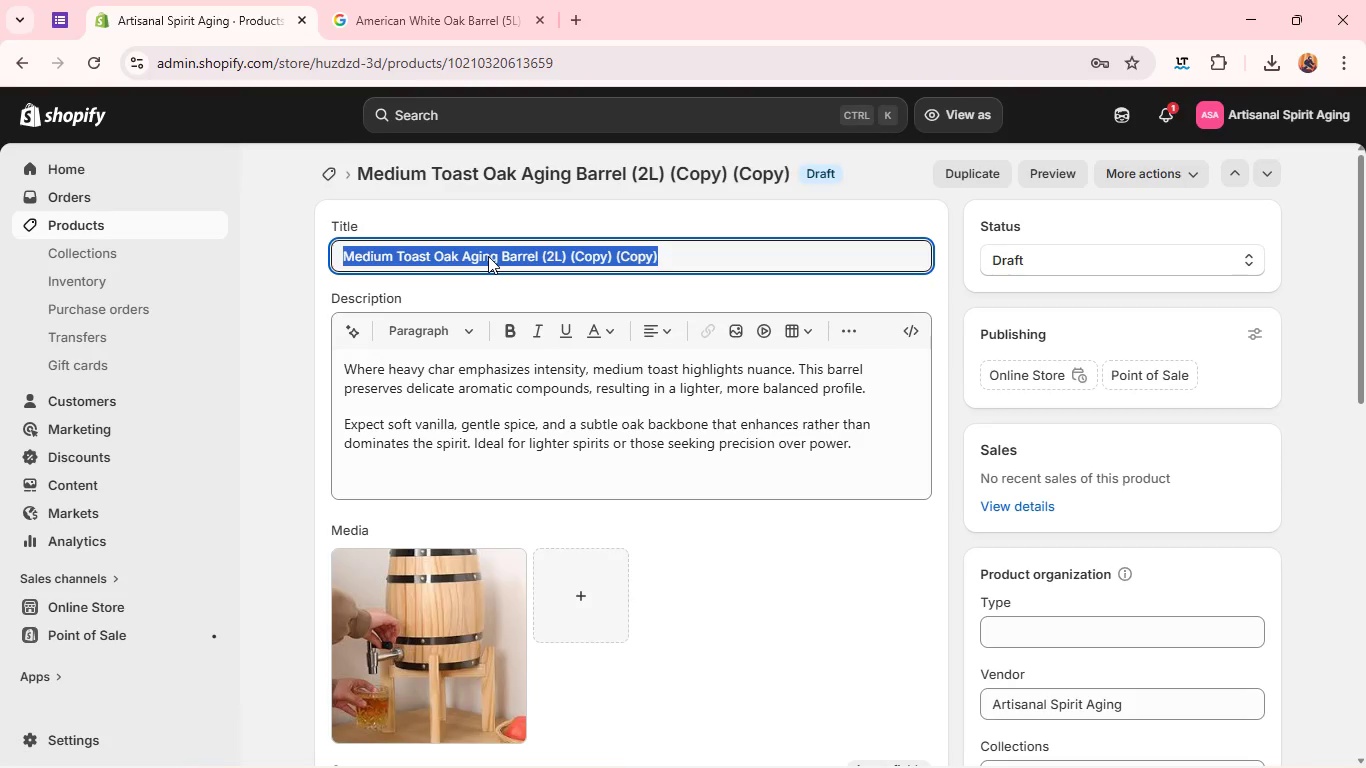 
key(Backspace)
 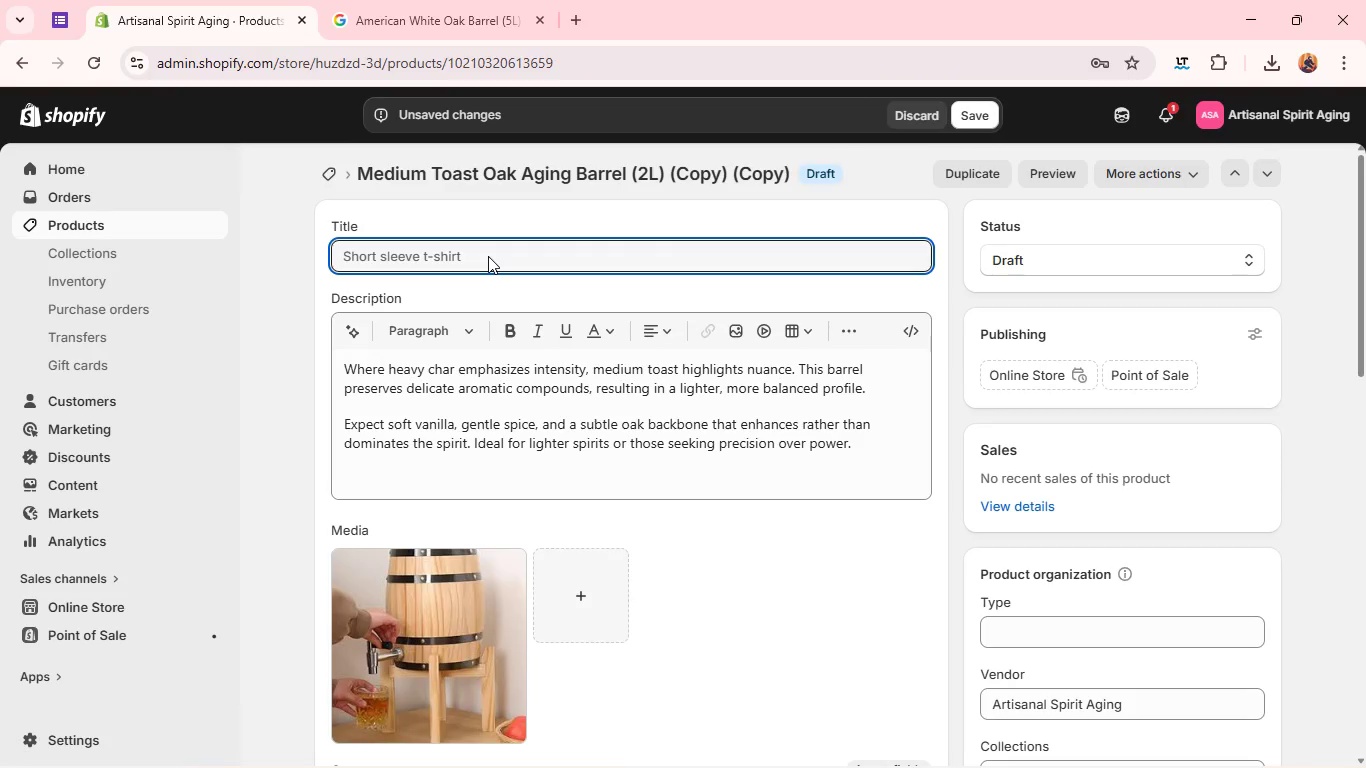 
key(D)
 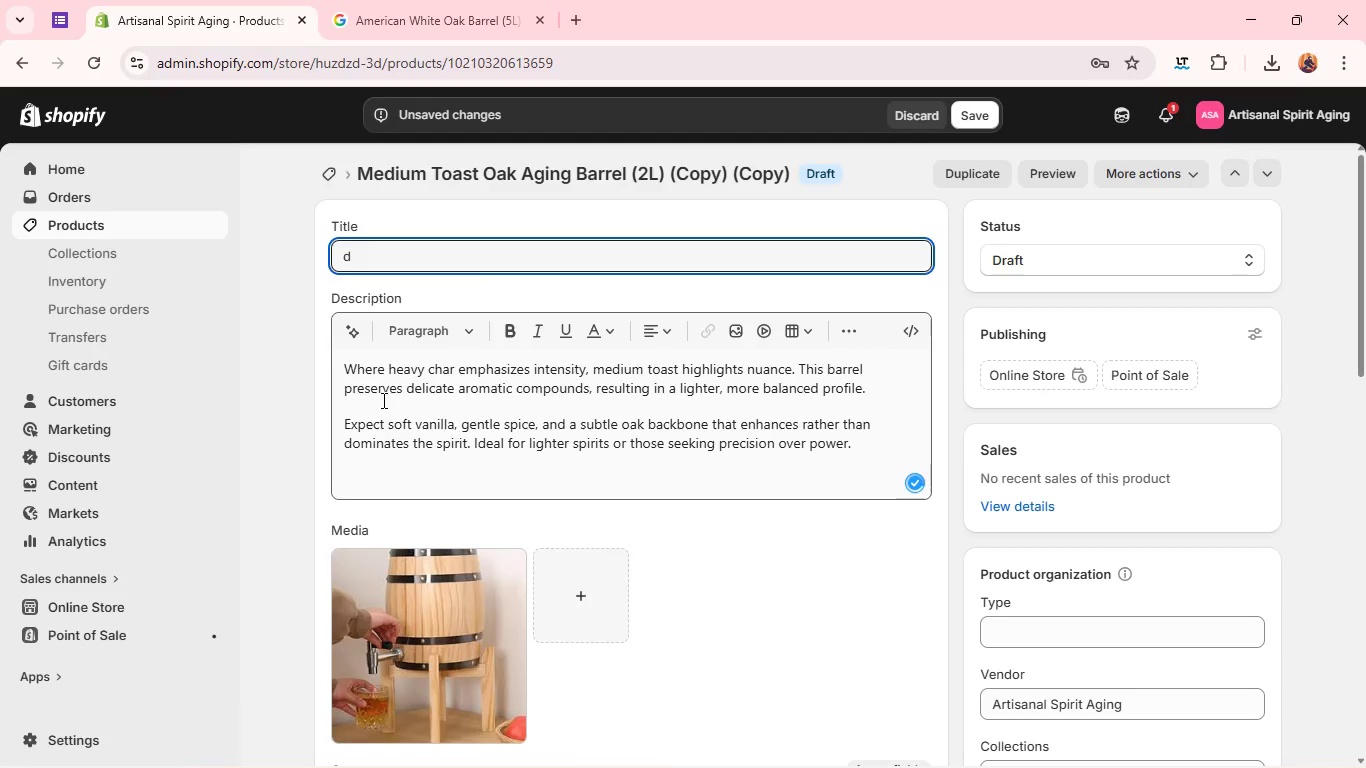 
double_click([382, 400])
 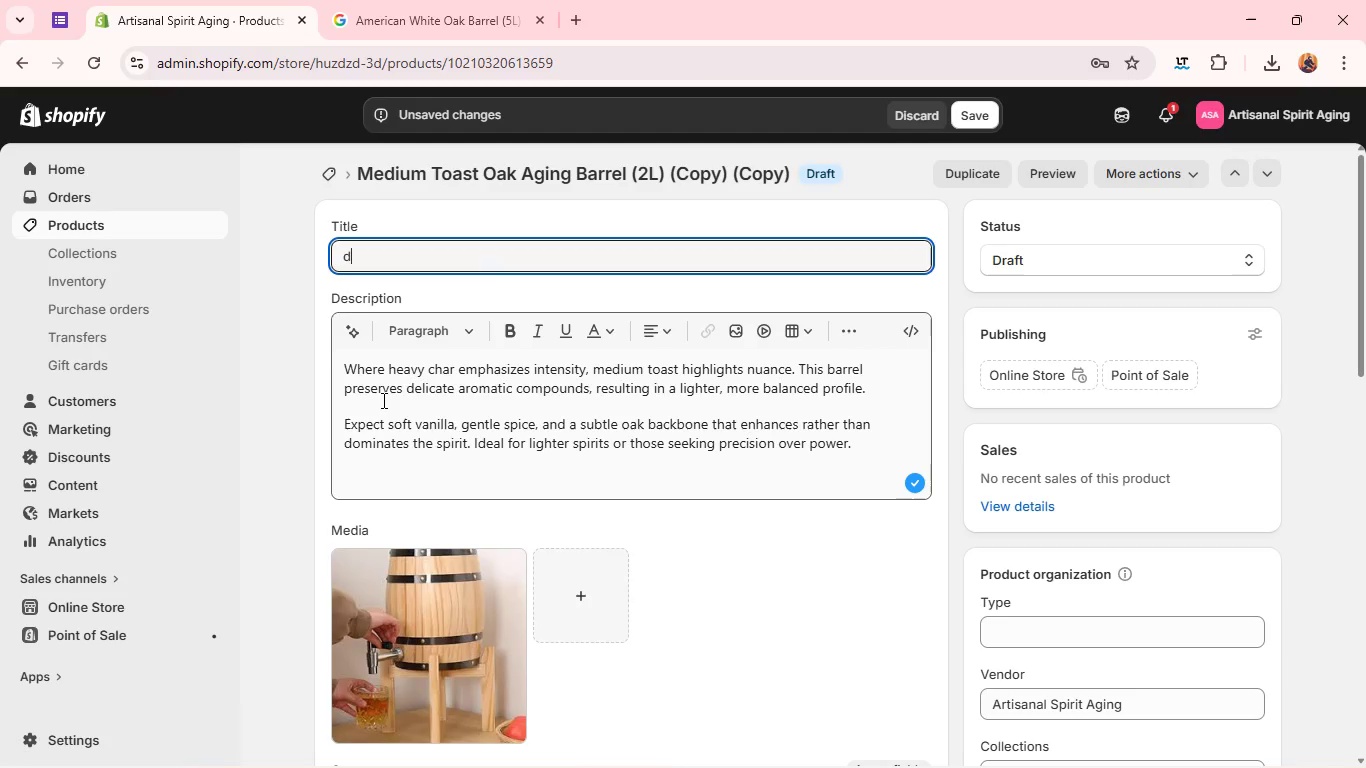 
key(Control+ControlLeft)
 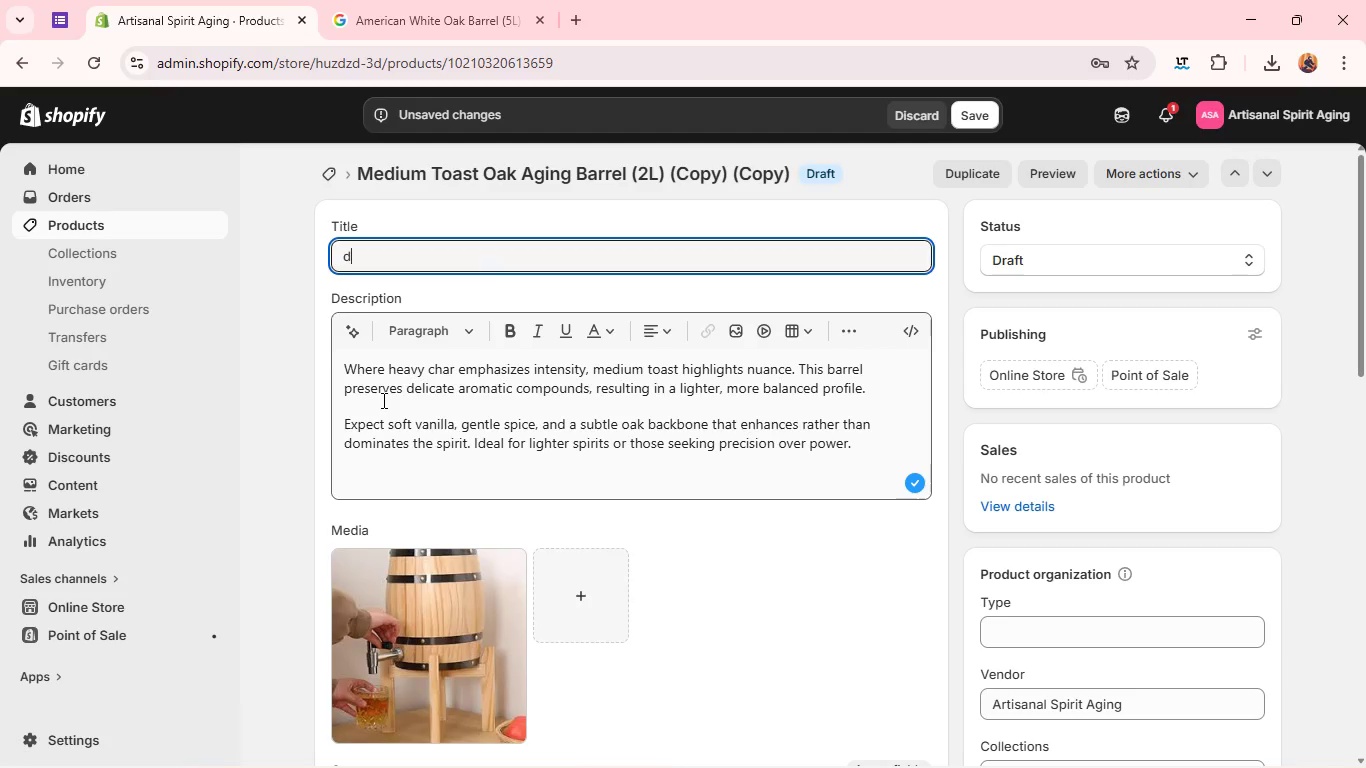 
key(Control+A)
 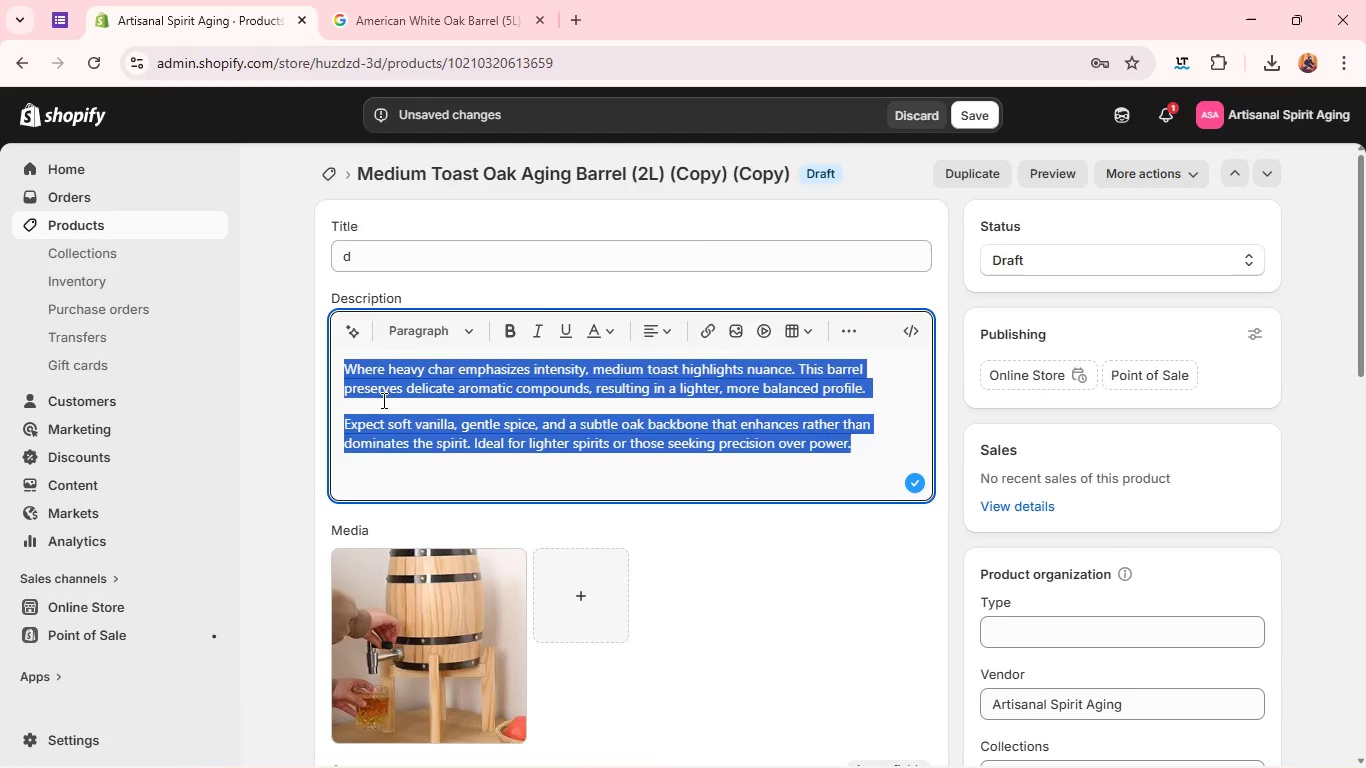 
key(Control+Backspace)
 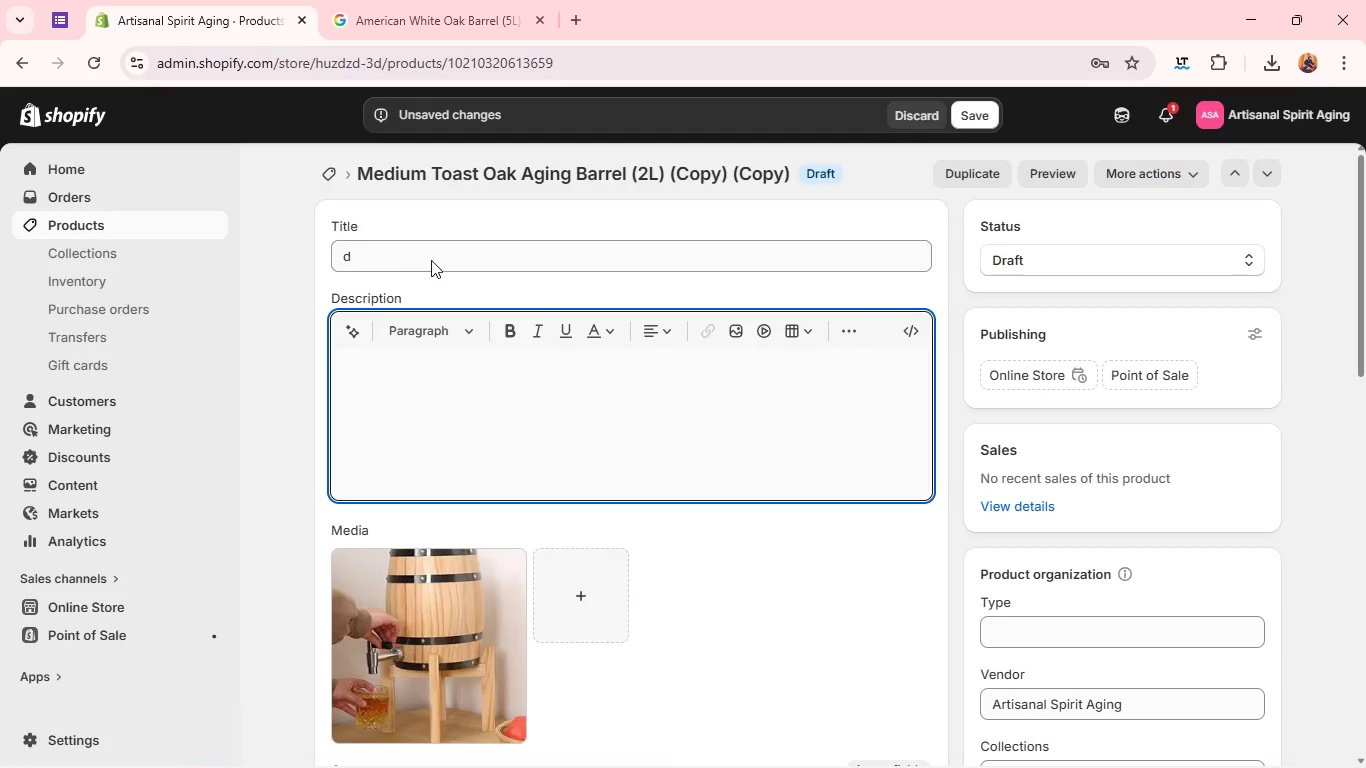 
left_click([436, 243])
 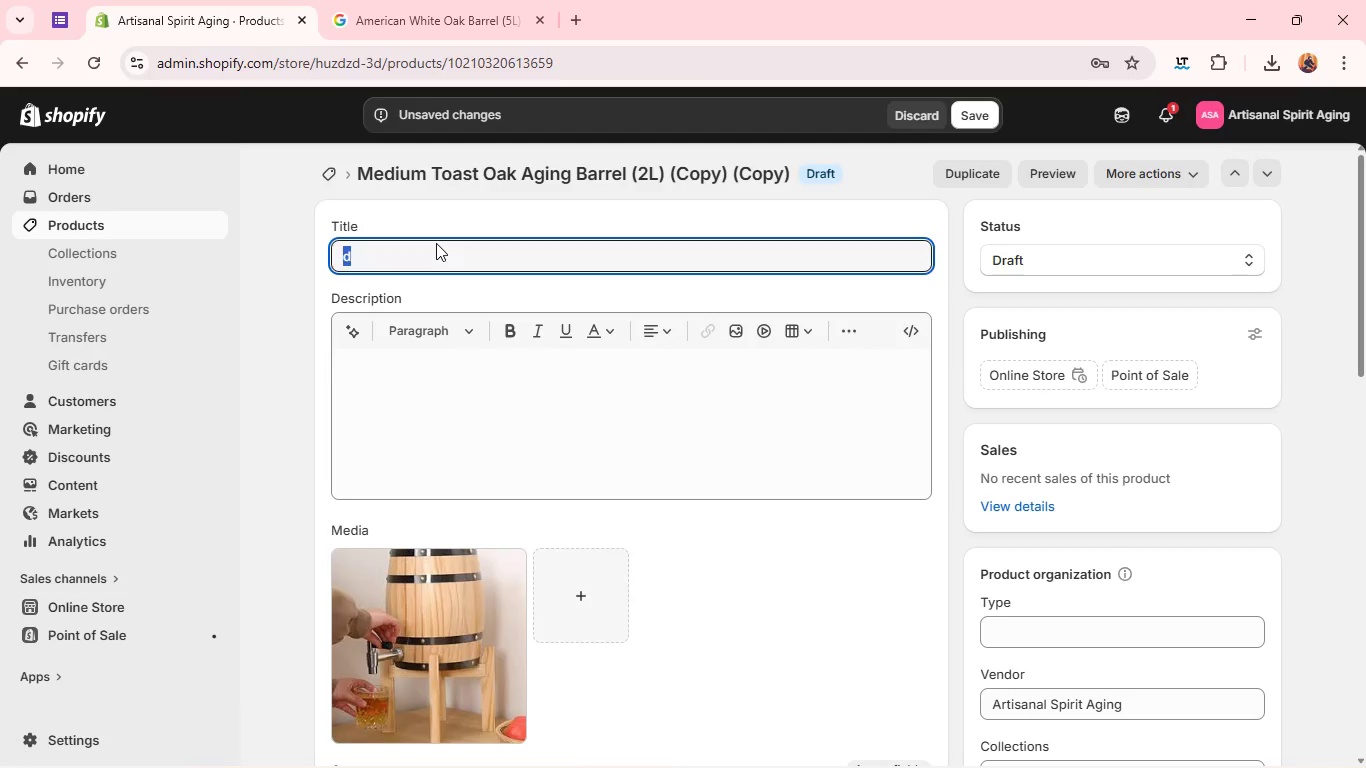 
left_click([436, 243])
 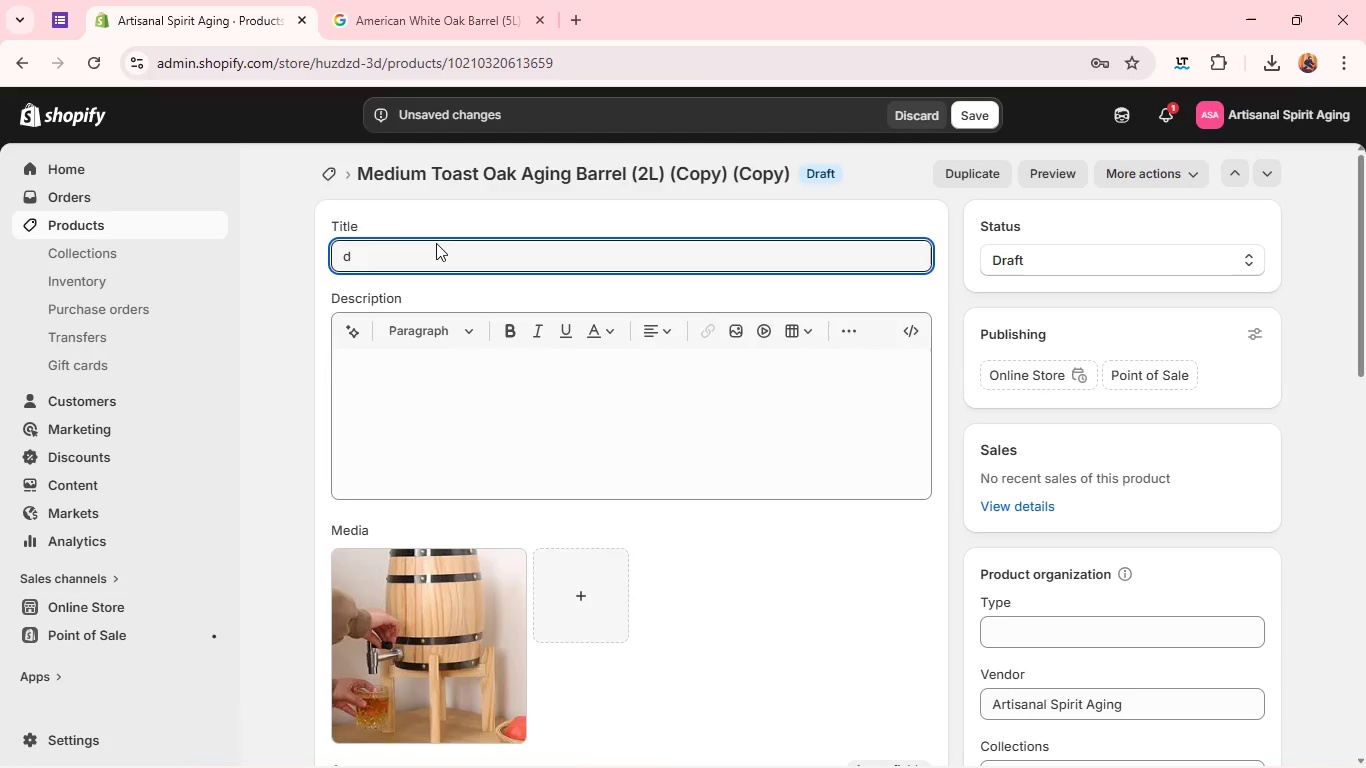 
hold_key(key=ShiftLeft, duration=0.41)
 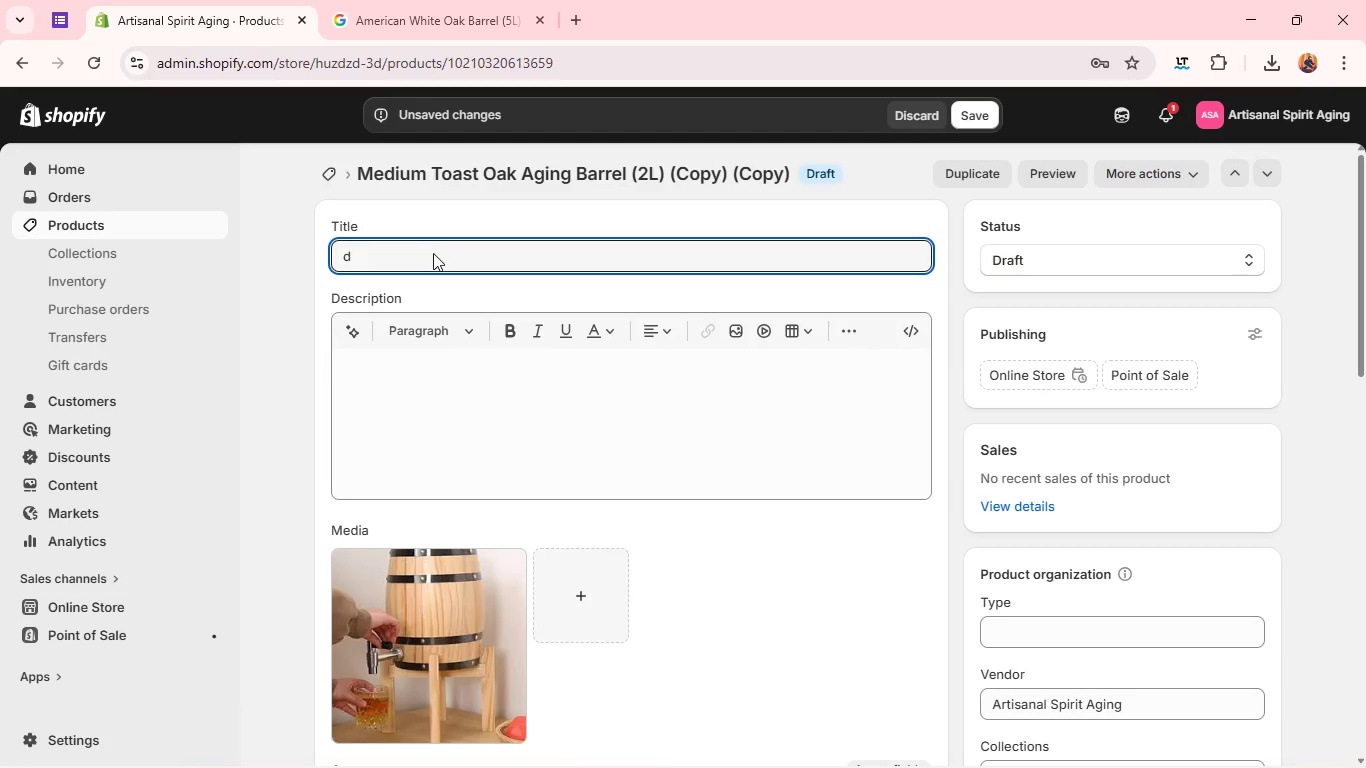 
left_click([433, 253])
 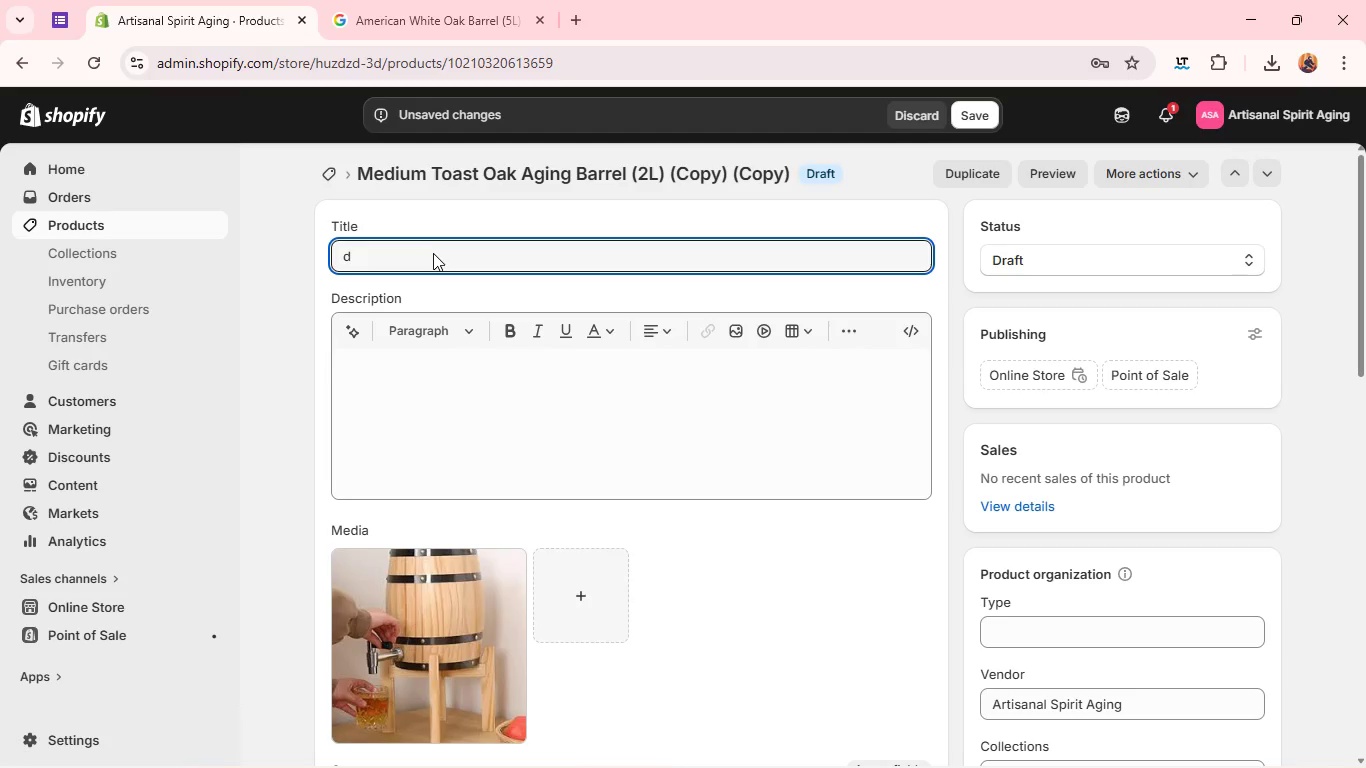 
key(Backspace)
 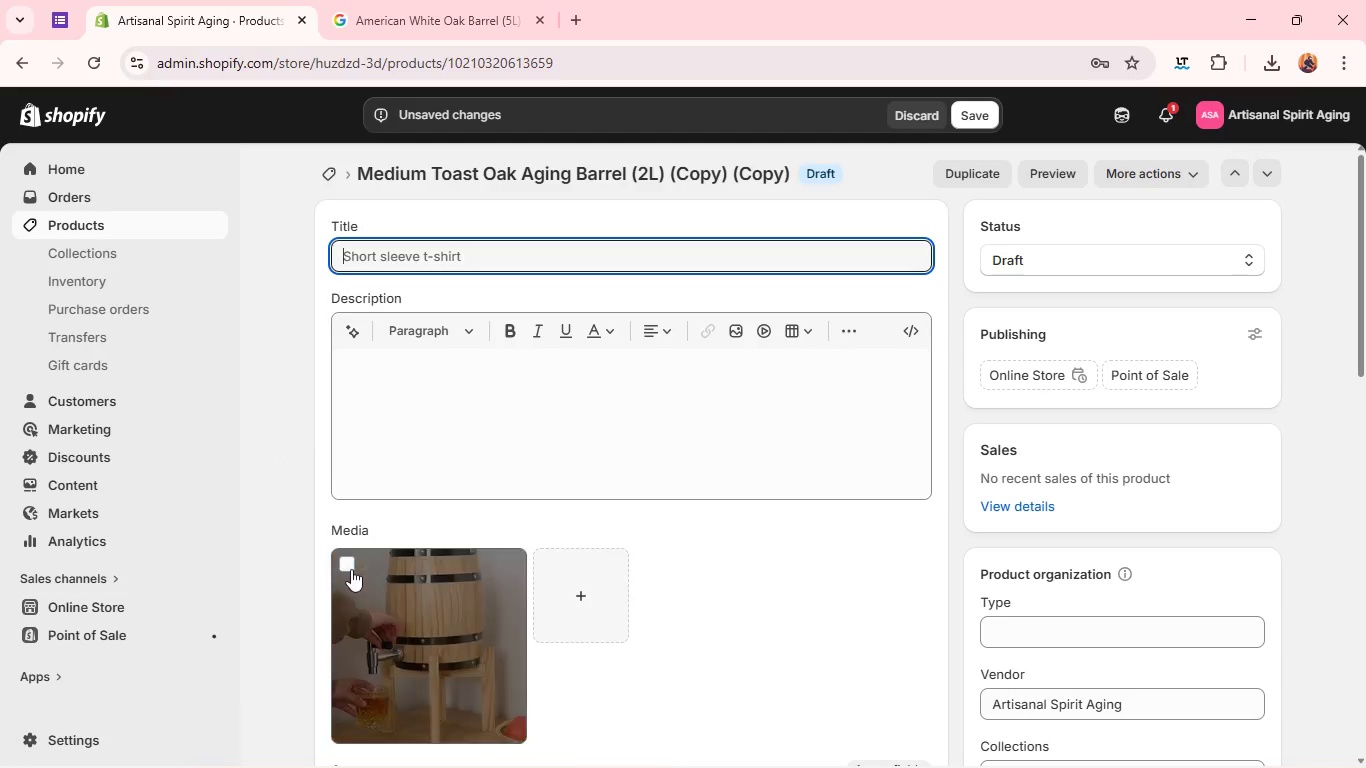 
left_click([347, 564])
 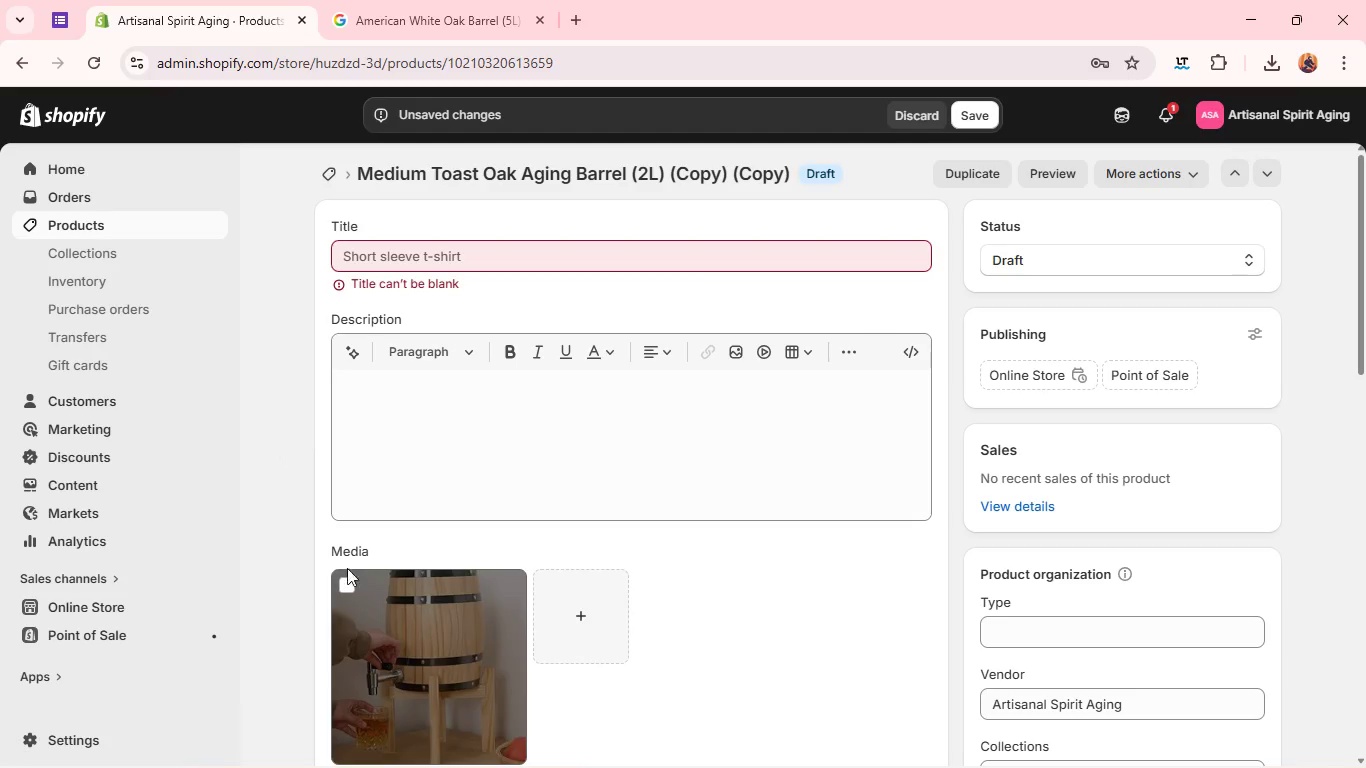 
left_click([348, 580])
 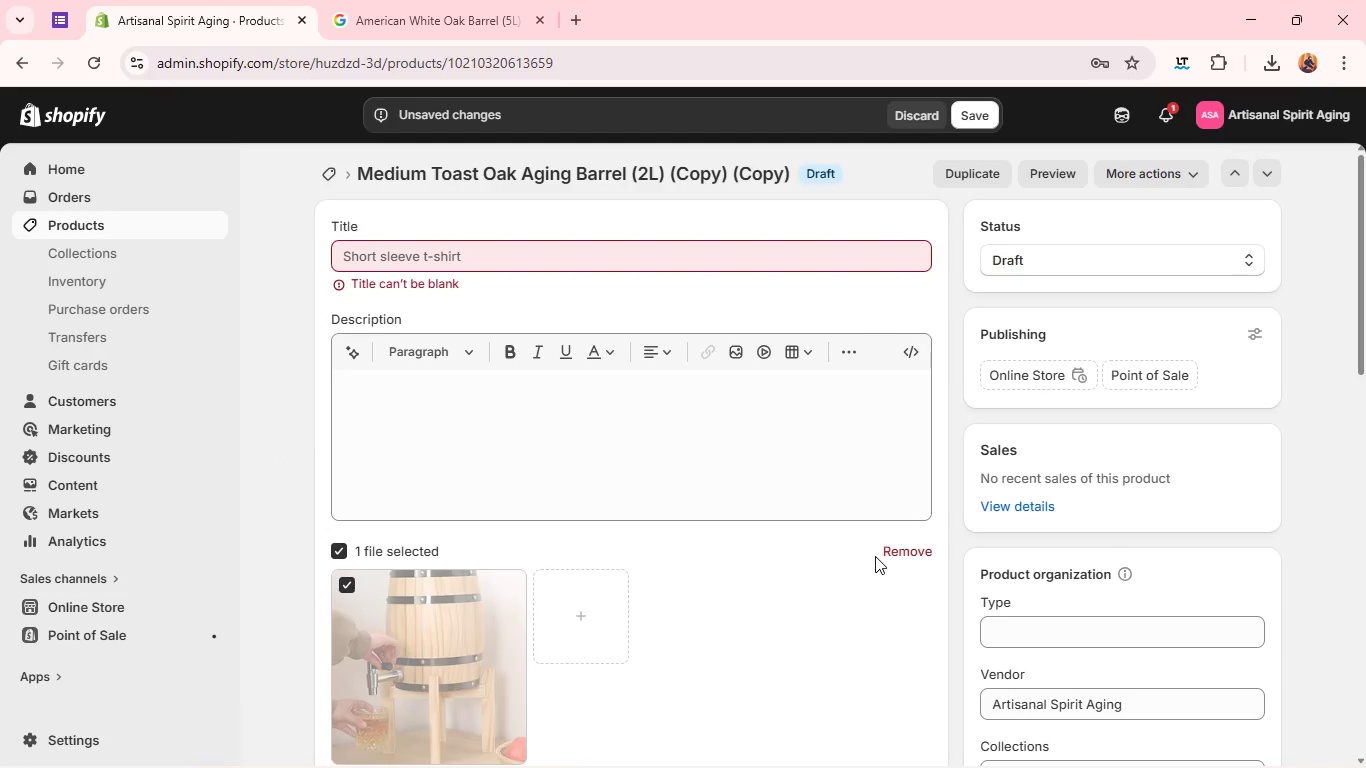 
left_click([896, 550])
 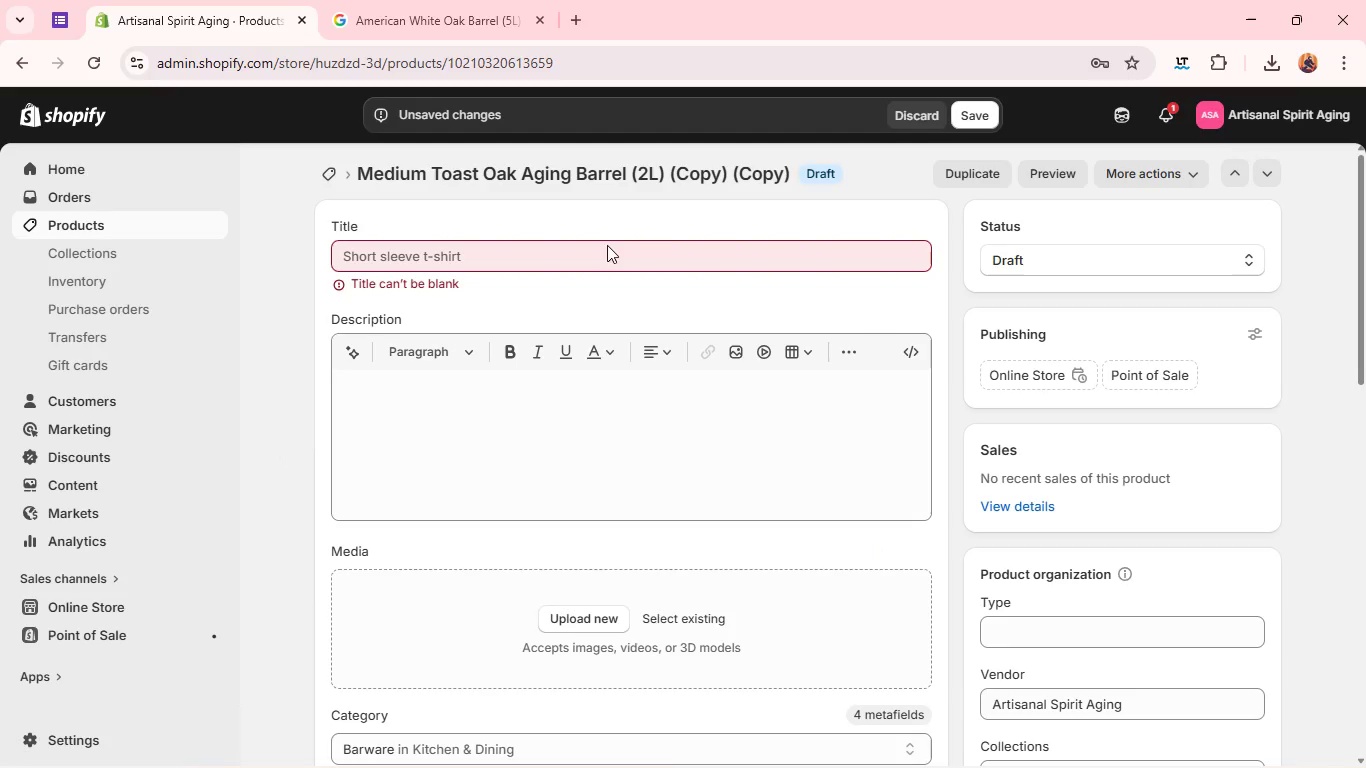 
left_click([608, 255])
 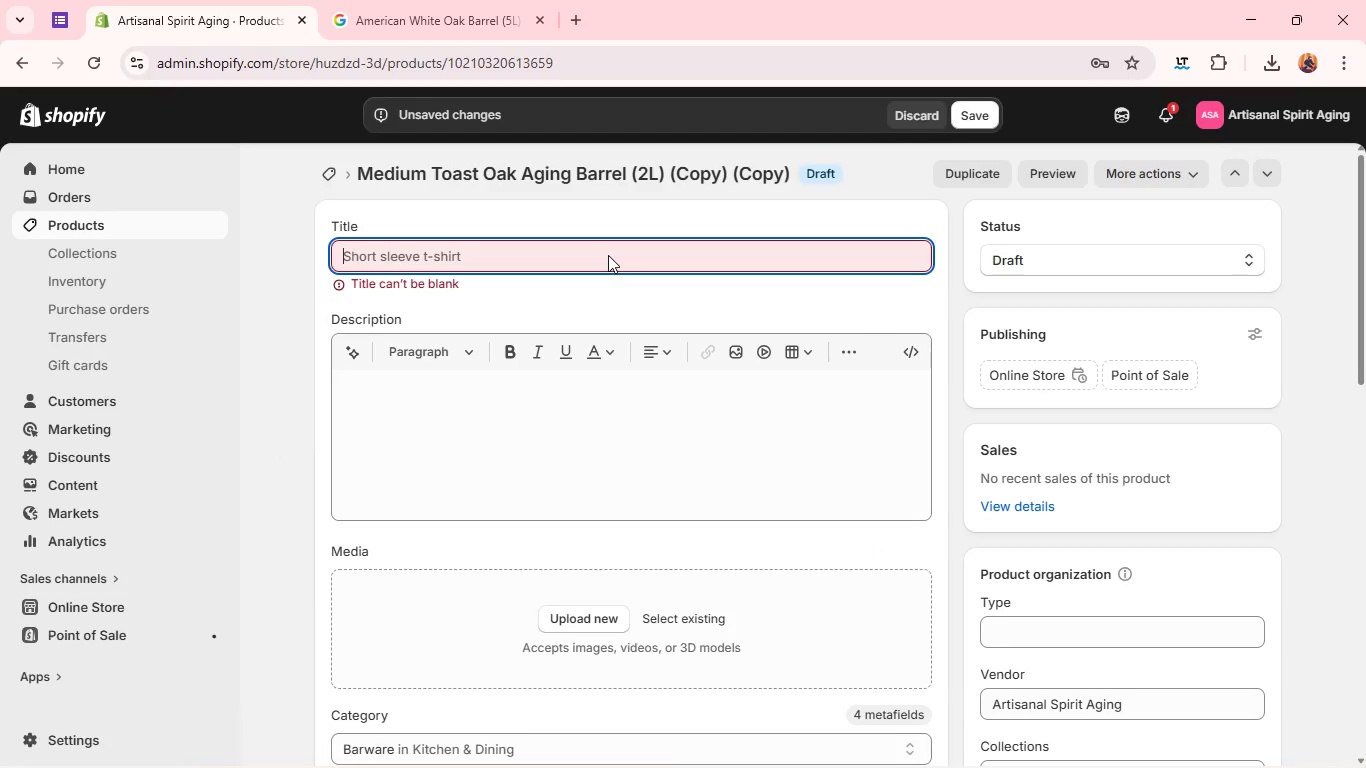 
type(dOuble Char Barrel)
 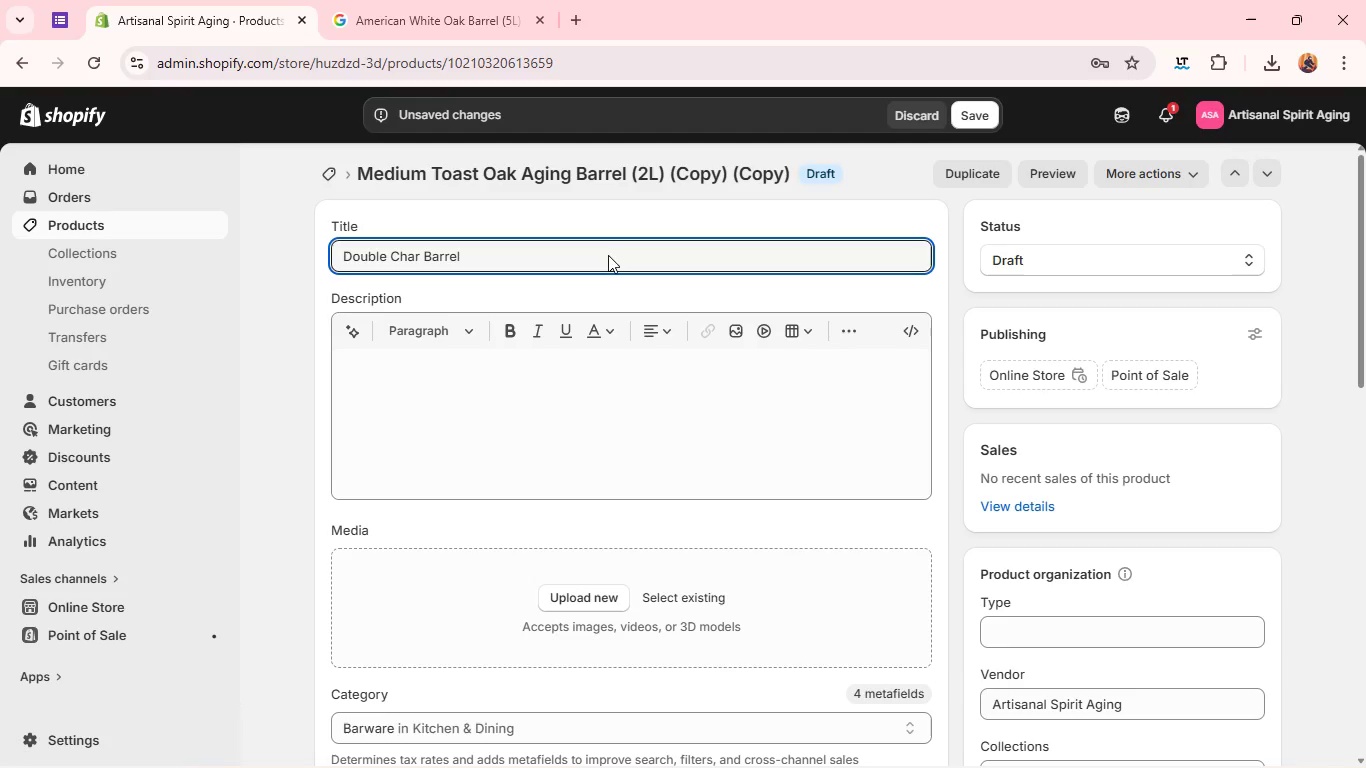 
left_click([558, 367])
 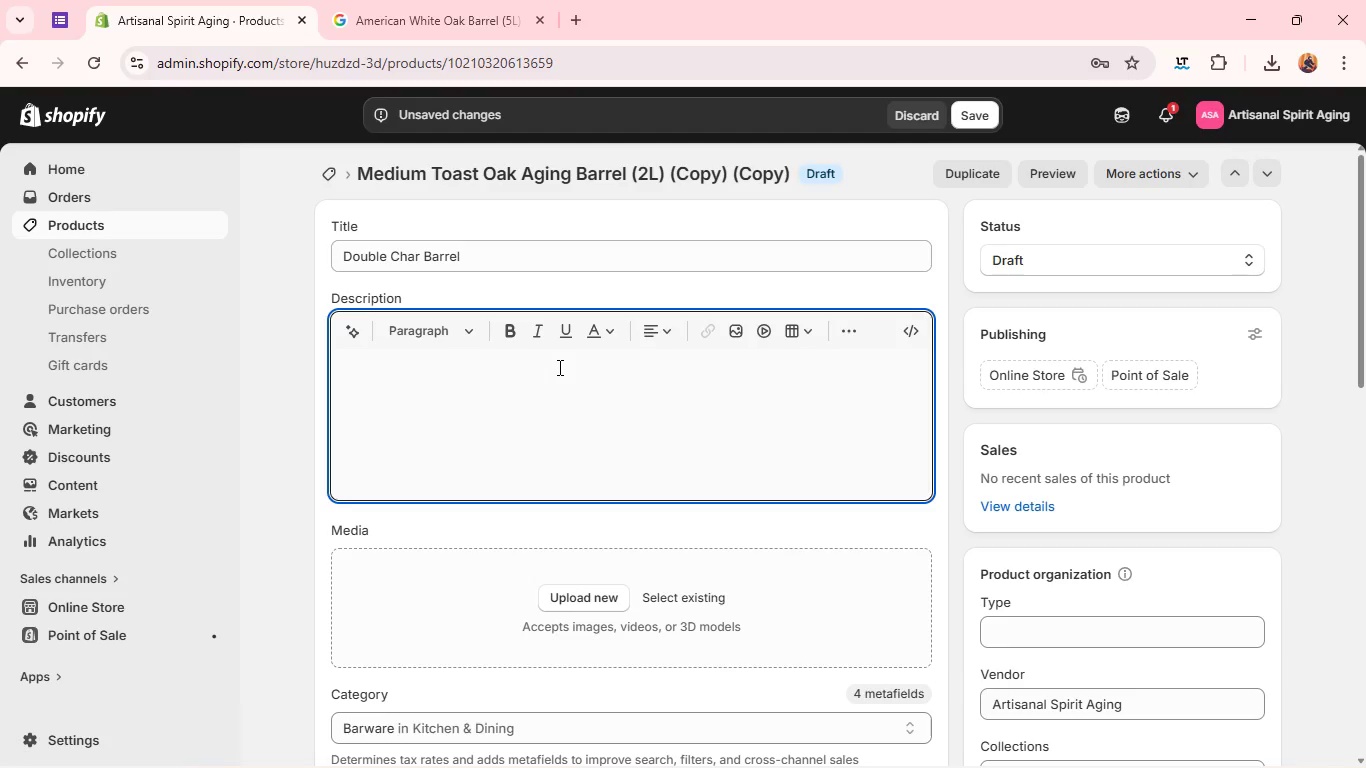 
wait(9.28)
 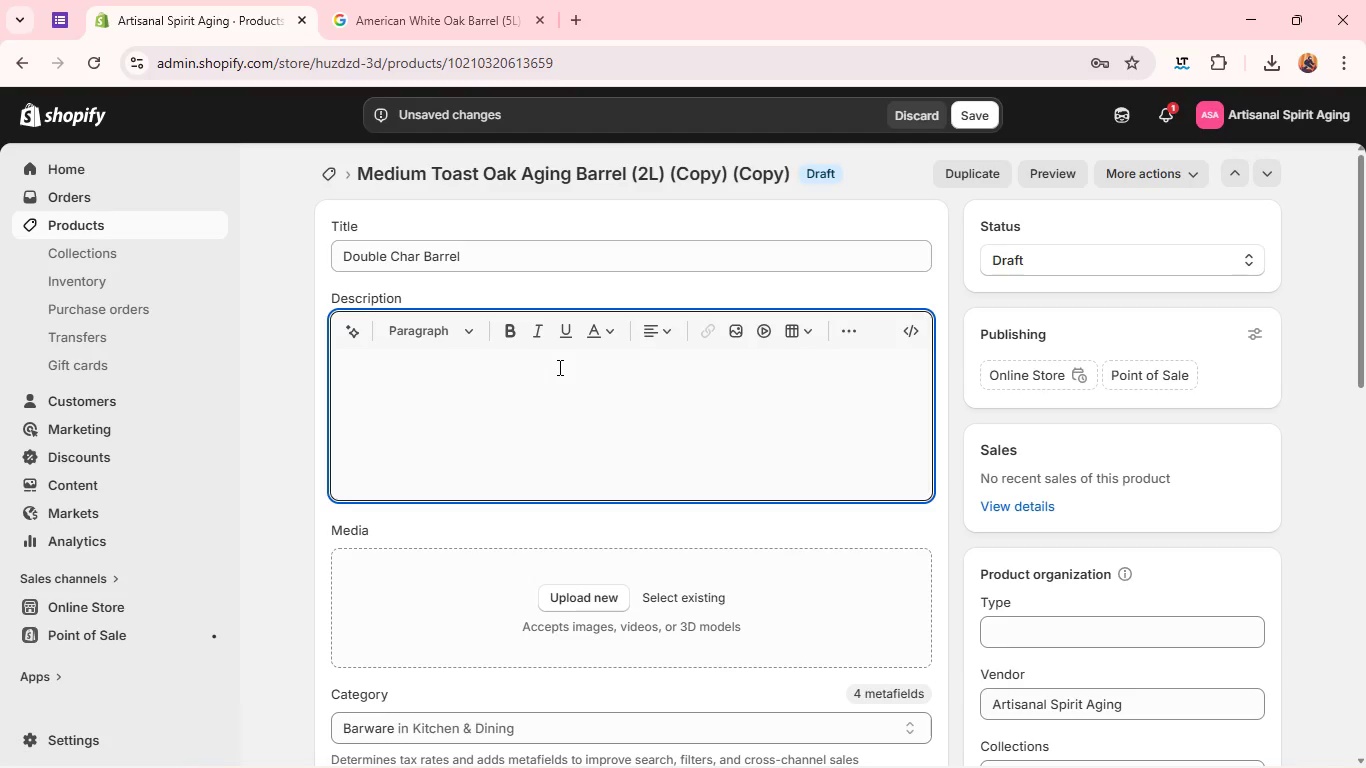 
type(DOUBLE )
key(Backspace)
key(Backspace)
key(Backspace)
key(Backspace)
key(Backspace)
key(Backspace)
key(Backspace)
type(Double charring amplifies everything-heat, transformation, and extraction. The interior is re-fired to deepen caramei)
key(Backspace)
type(lization, resulting in  intensified flavor transfer.)
 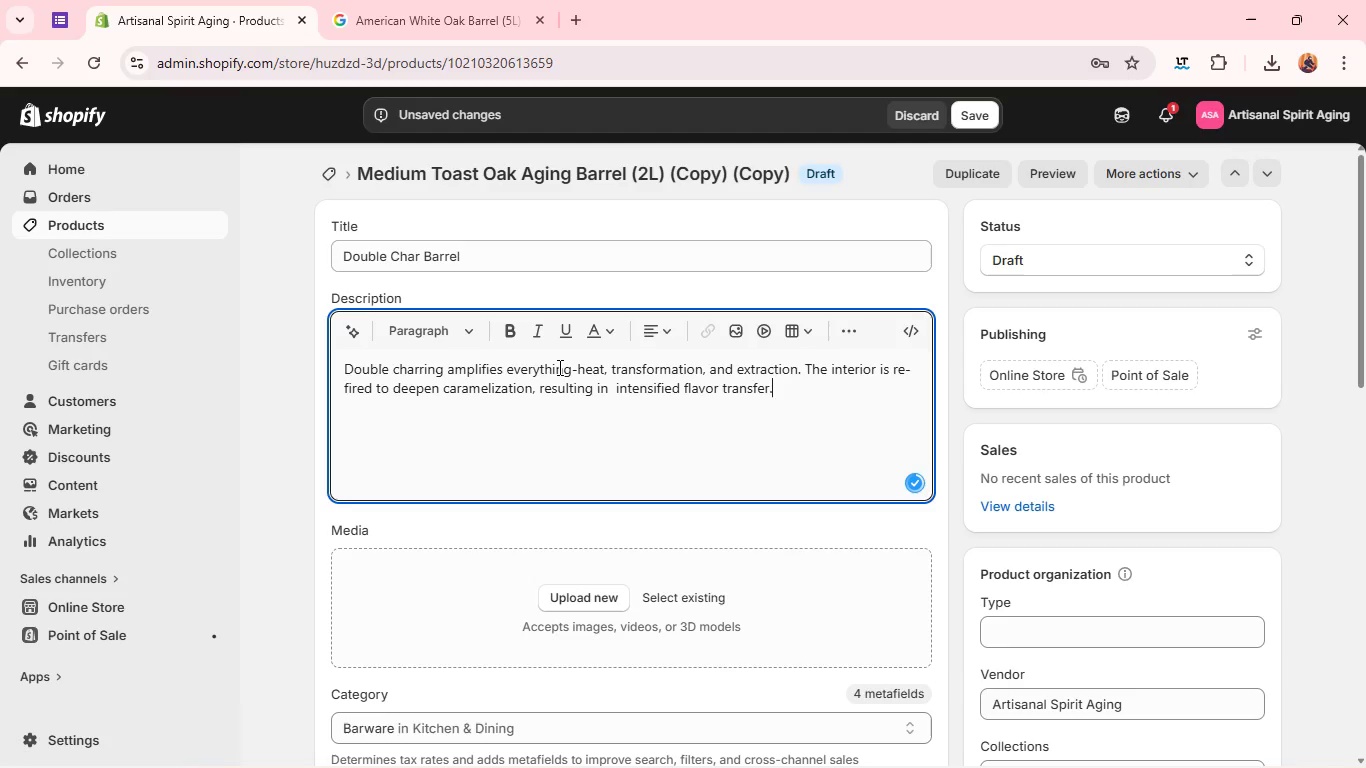 
key(Enter)
 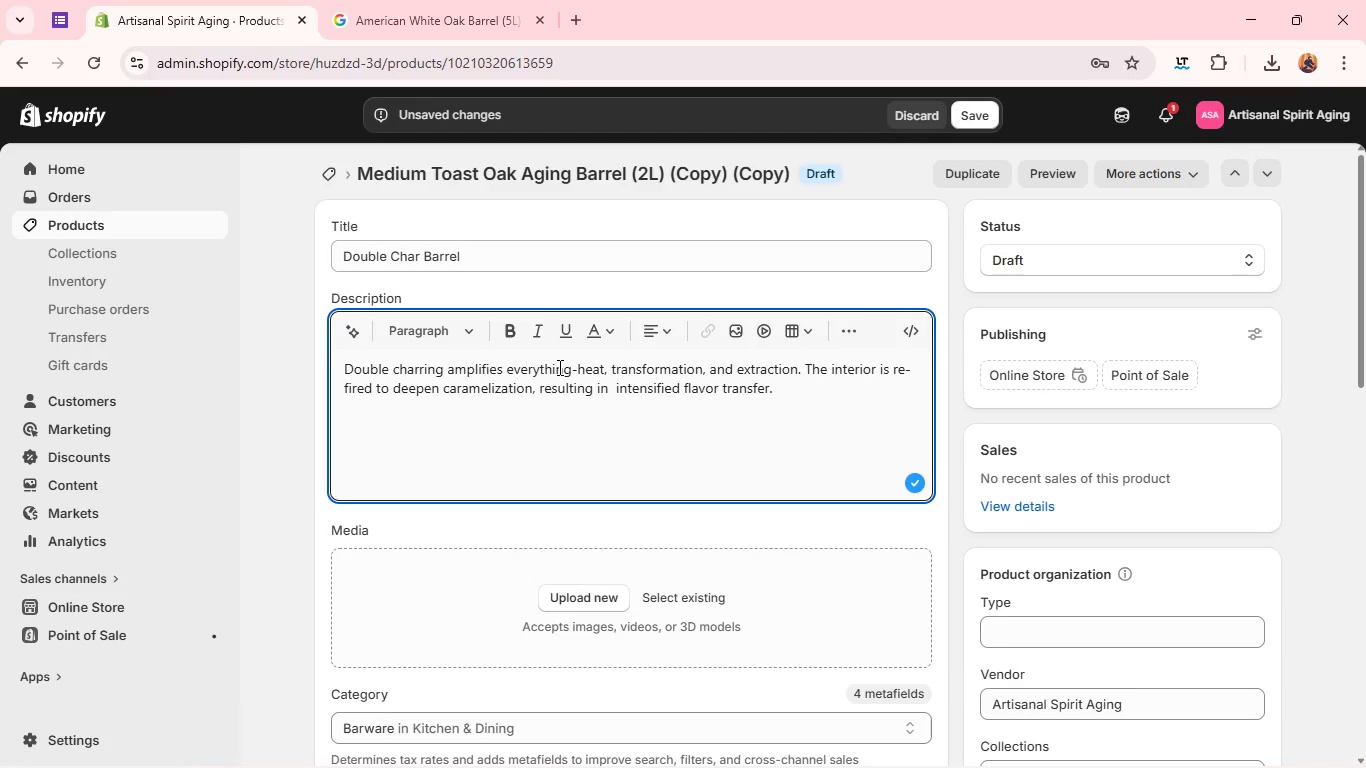 
type(EXPEct rich caramel, toasted sugar, and pronounced smokiness, layered over a robust oak structure. )
key(Tab)
key(Tab)
key(Tab)
key(Tab)
key(Tab)
 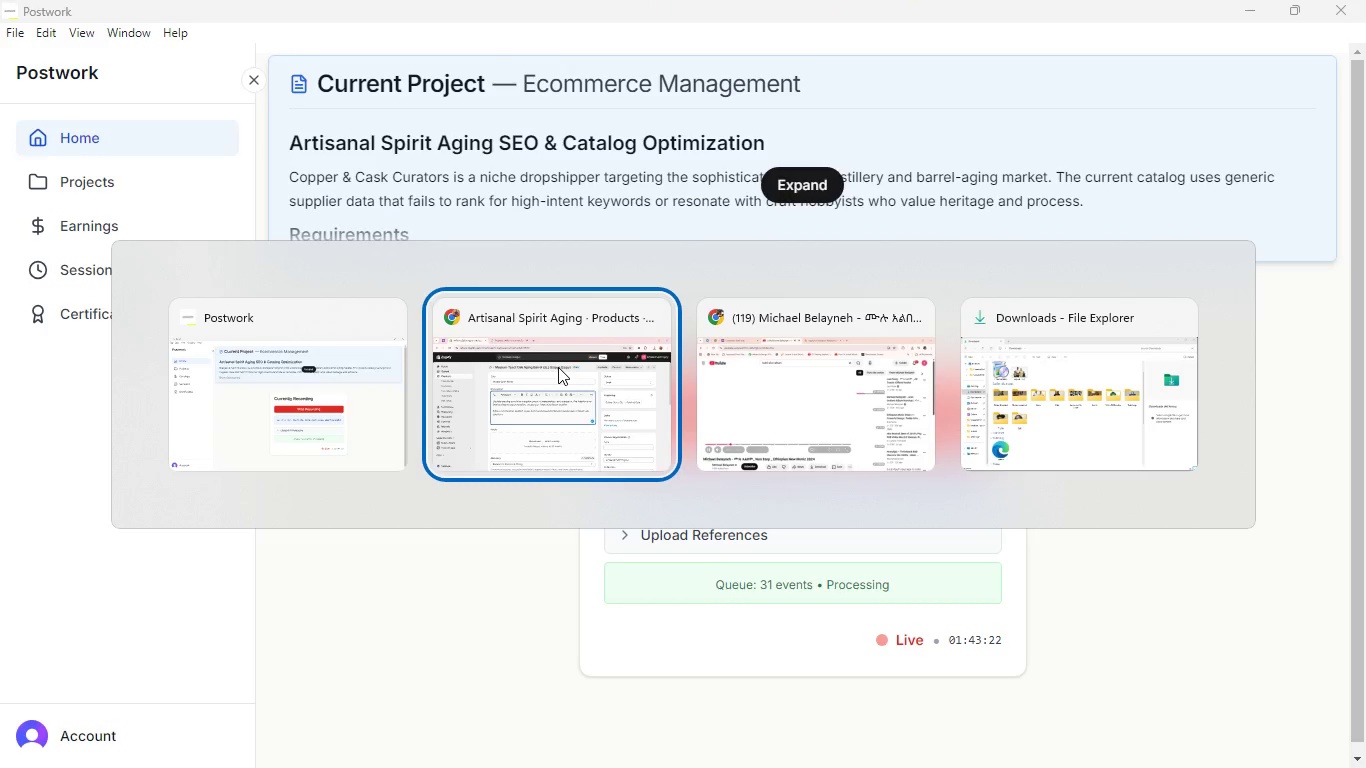 
hold_key(key=AltLeft, duration=0.33)
 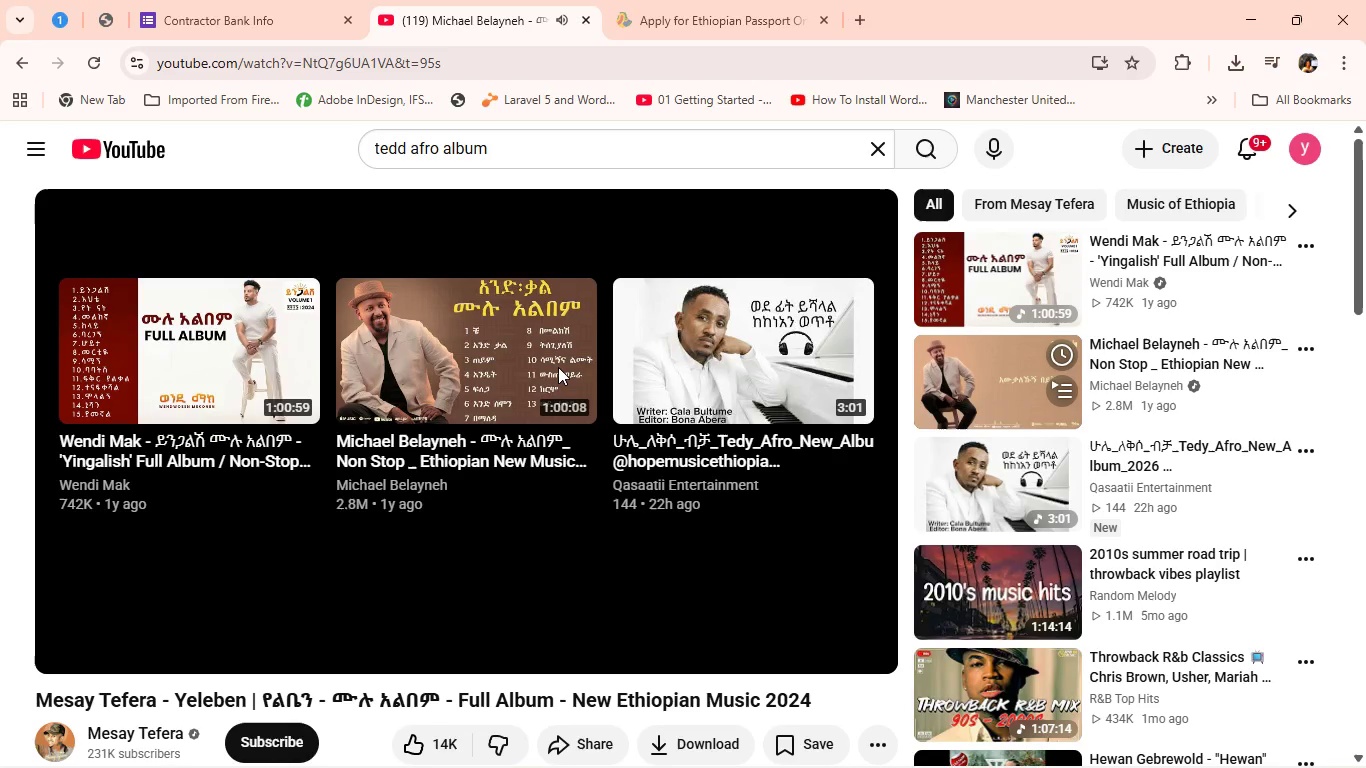 
hold_key(key=AltLeft, duration=0.33)
 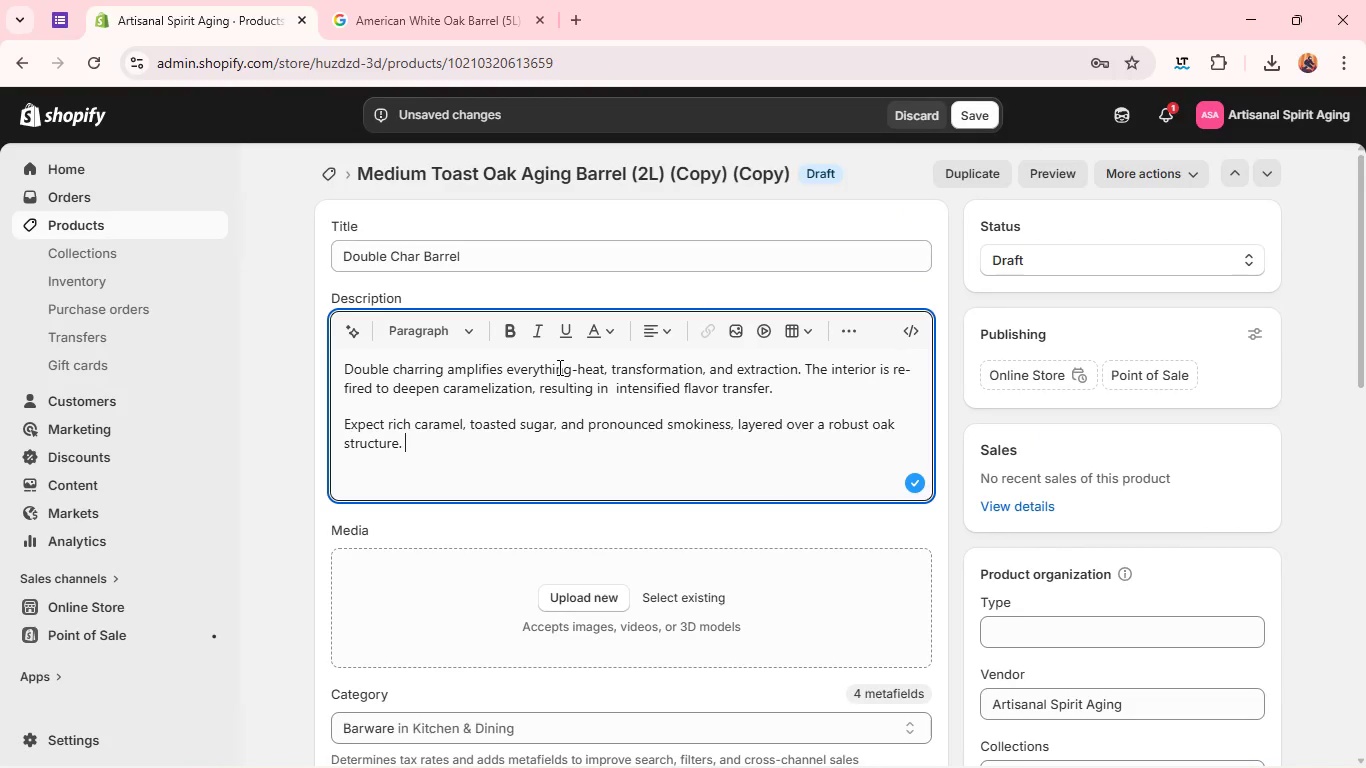 
hold_key(key=AltLeft, duration=0.75)